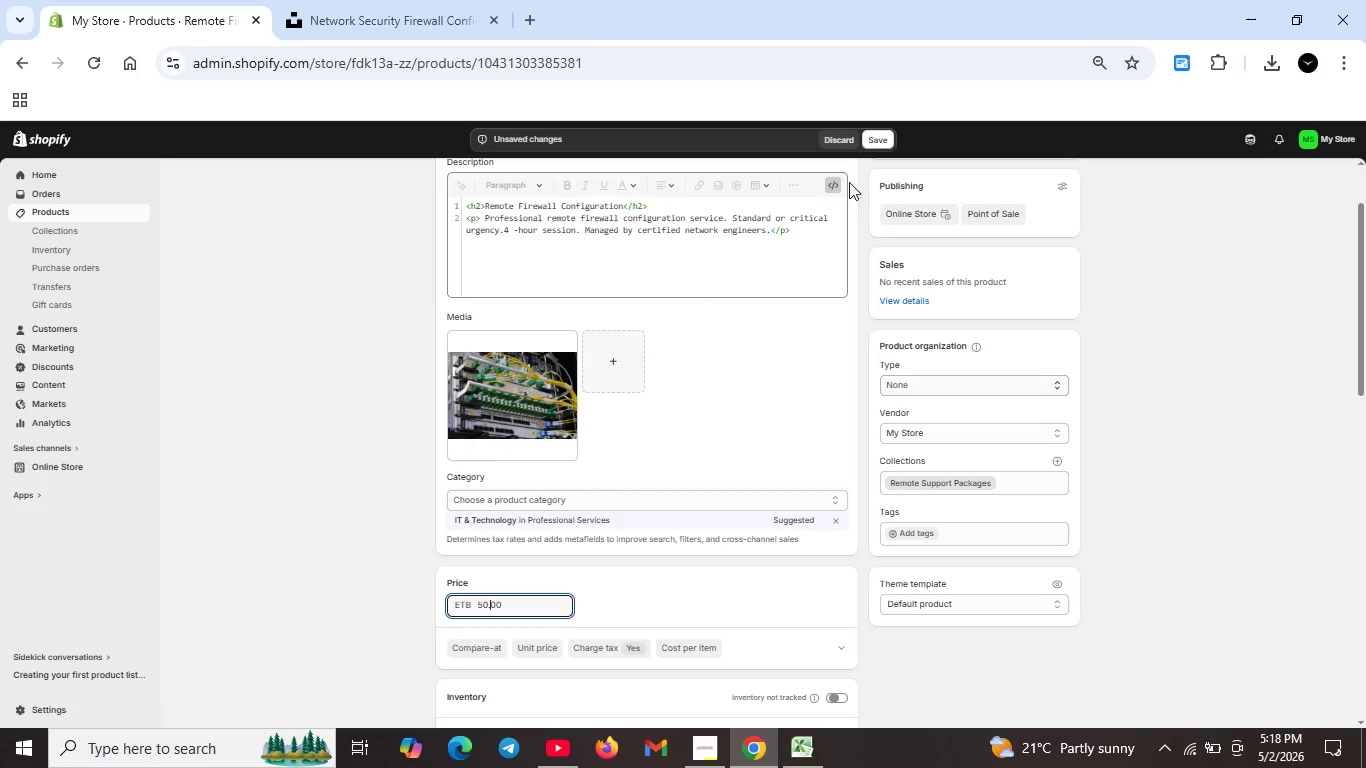 
left_click([868, 139])
 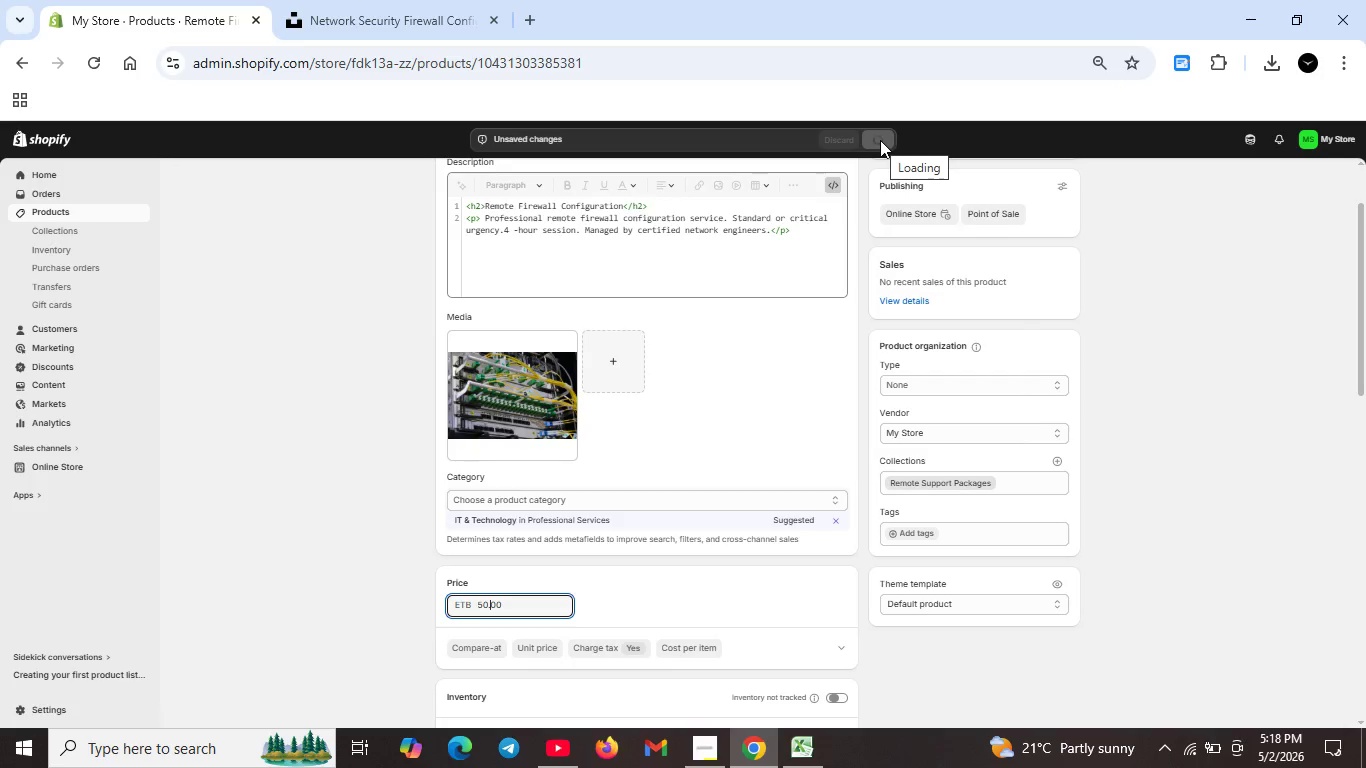 
wait(22.83)
 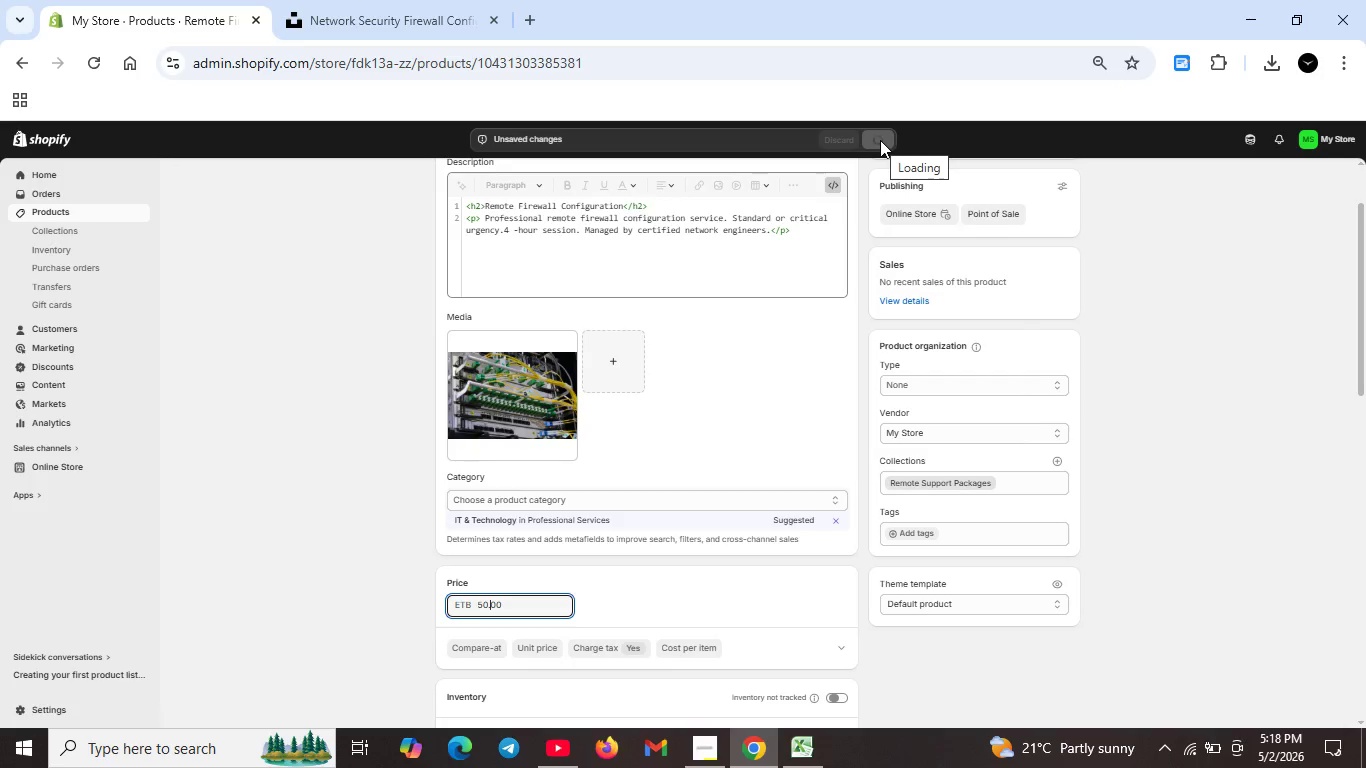 
scroll: coordinate [672, 500], scroll_direction: down, amount: 9.0
 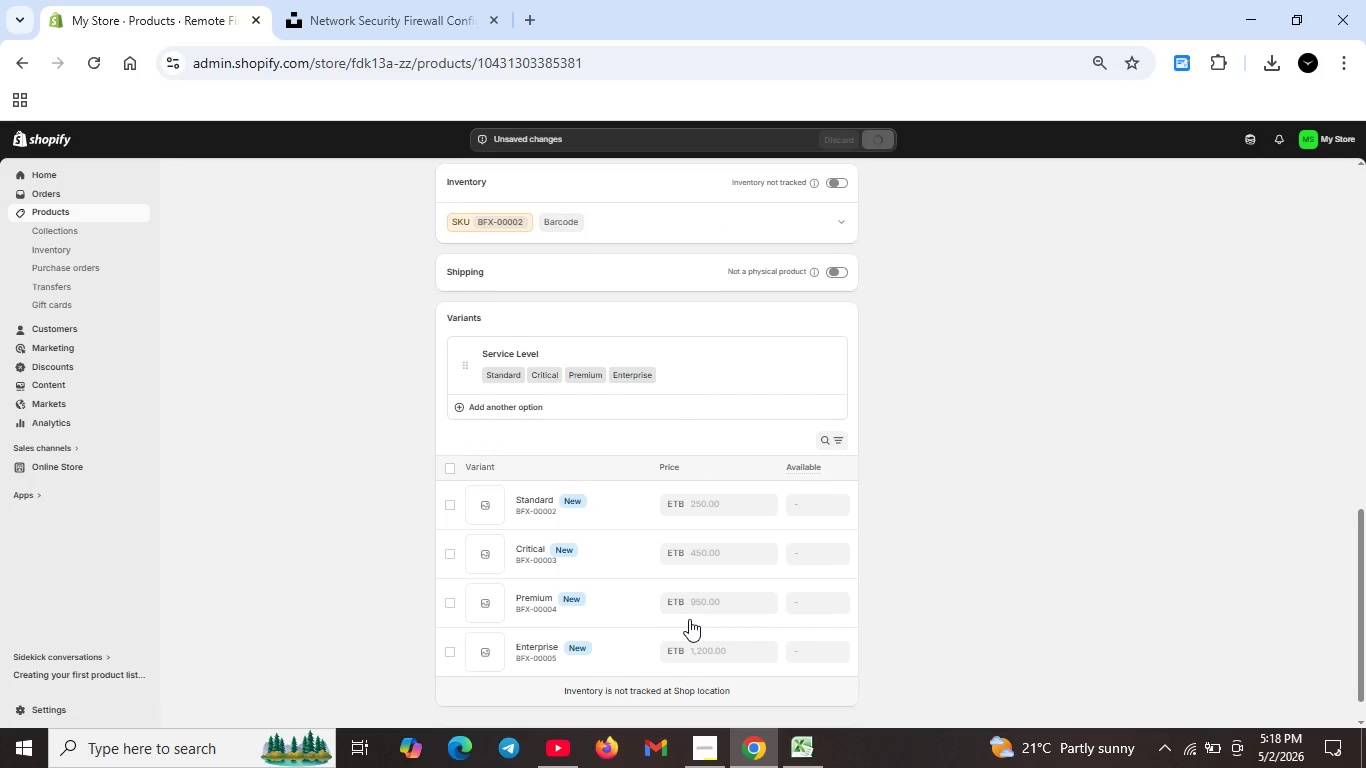 
scroll: coordinate [658, 573], scroll_direction: up, amount: 10.0
 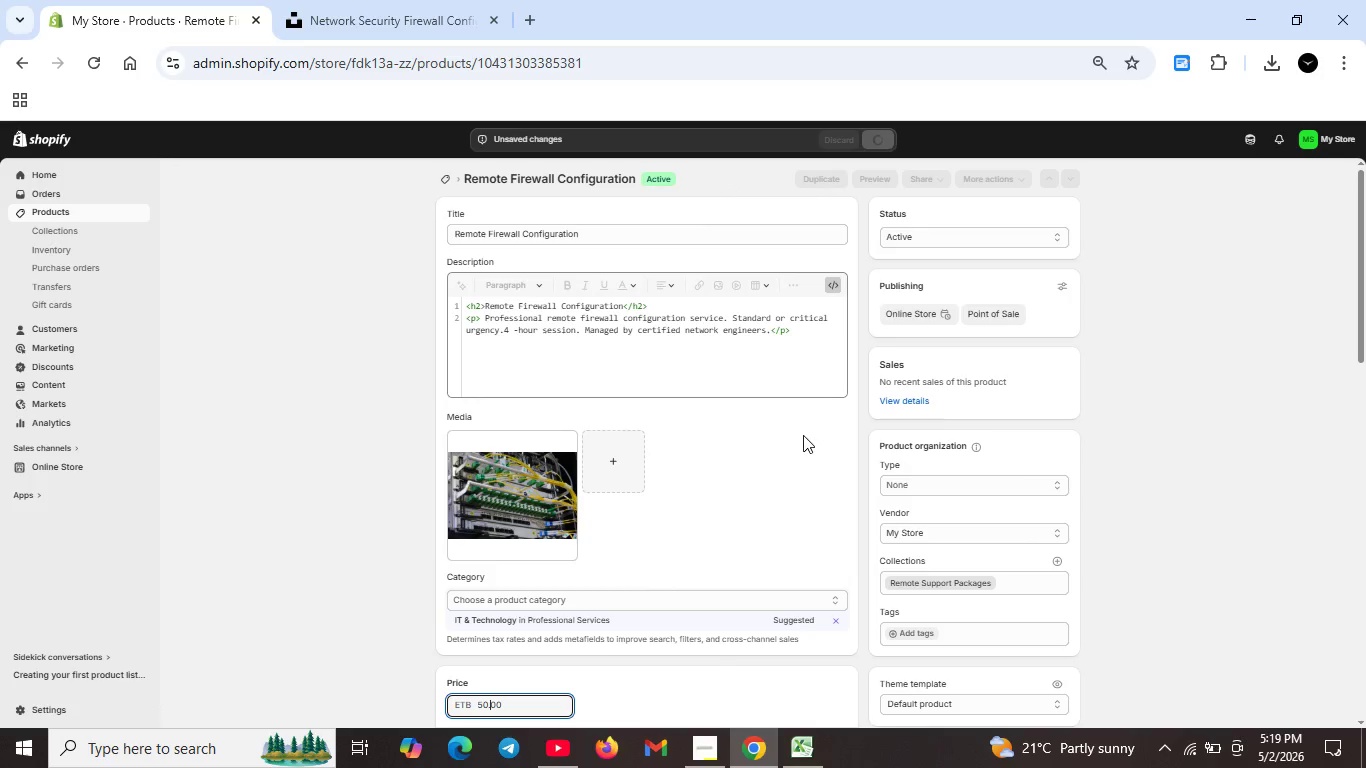 
wait(13.43)
 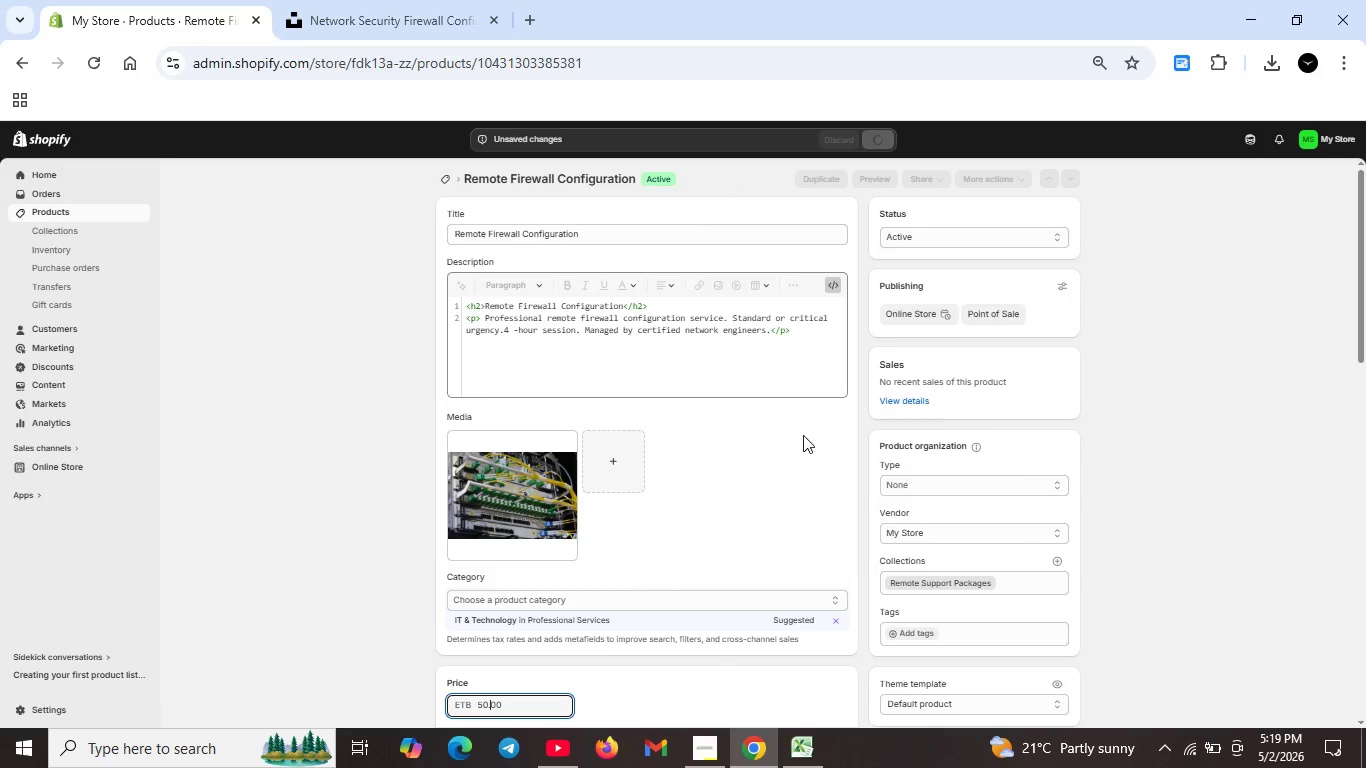 
left_click([449, 177])
 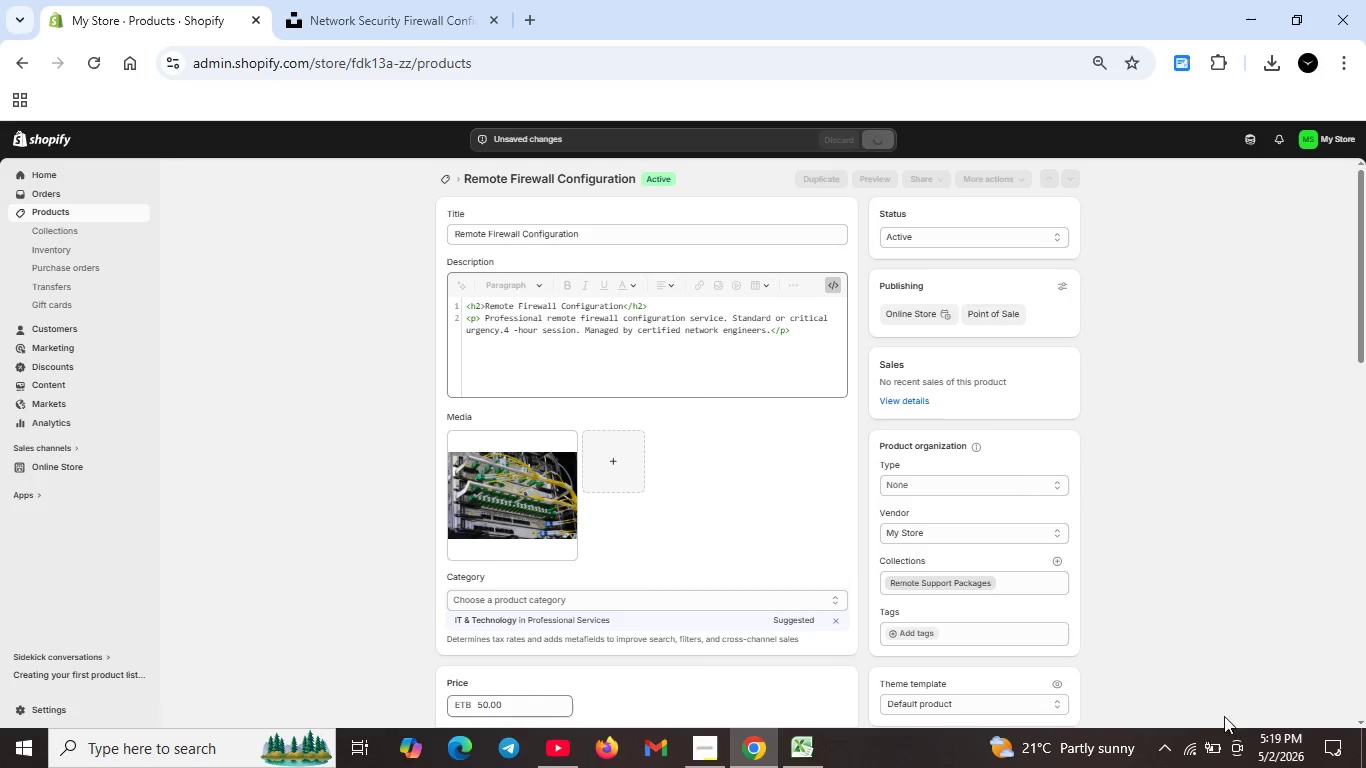 
left_click([1195, 740])
 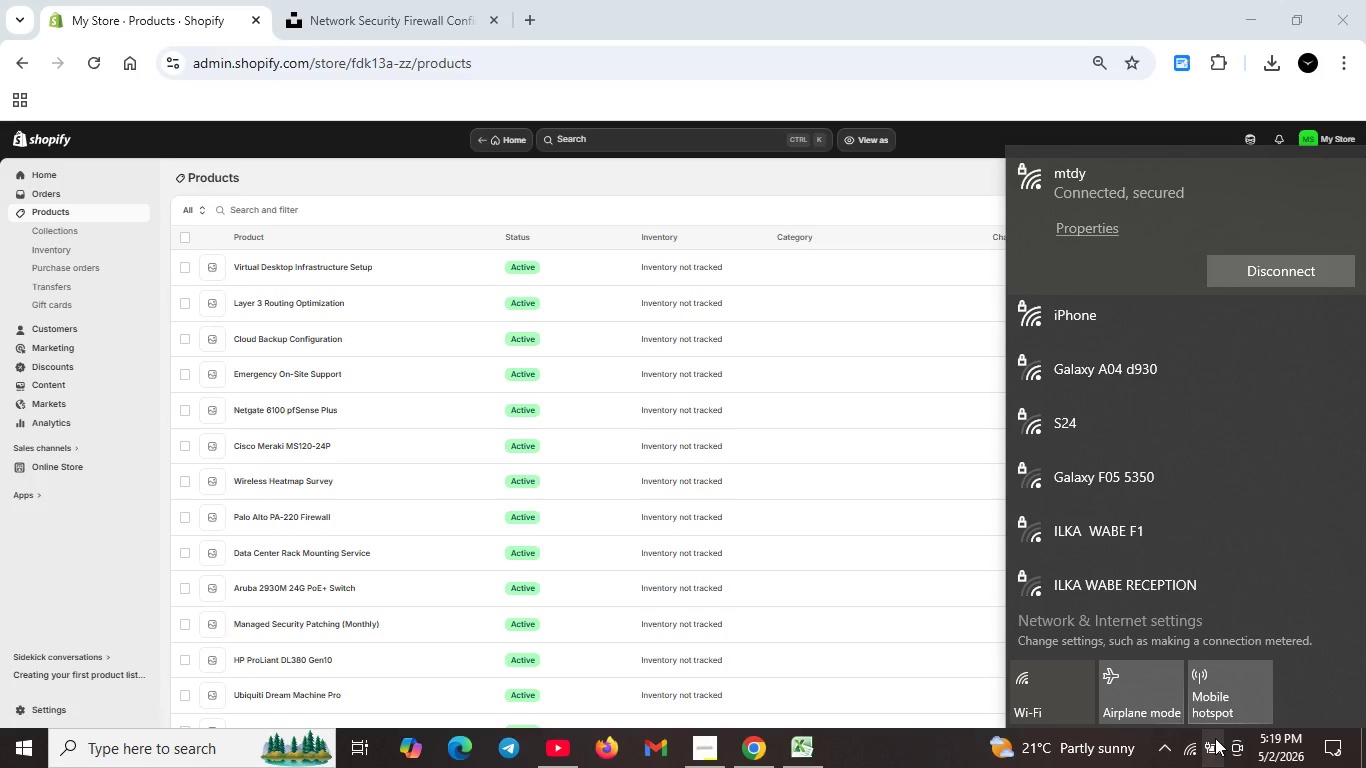 
wait(28.25)
 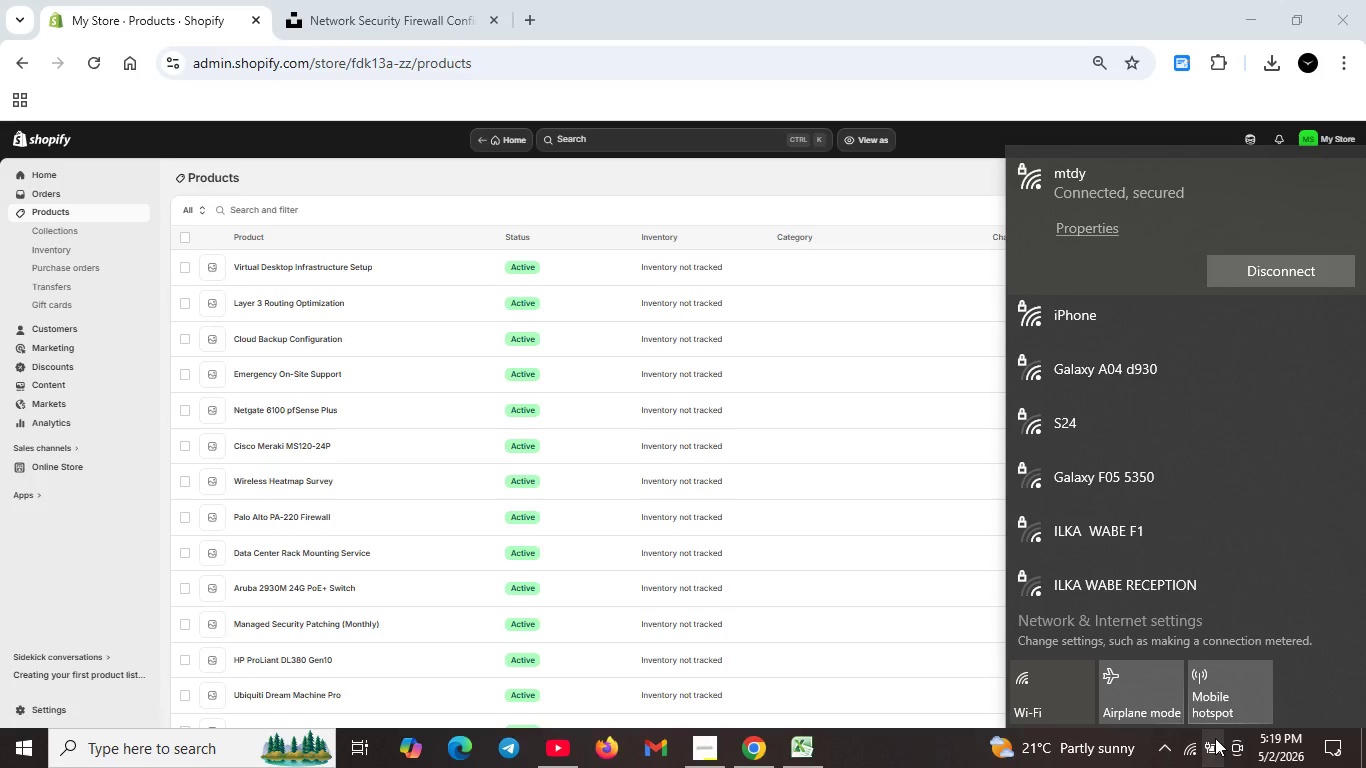 
scroll: coordinate [237, 692], scroll_direction: down, amount: 3.0
 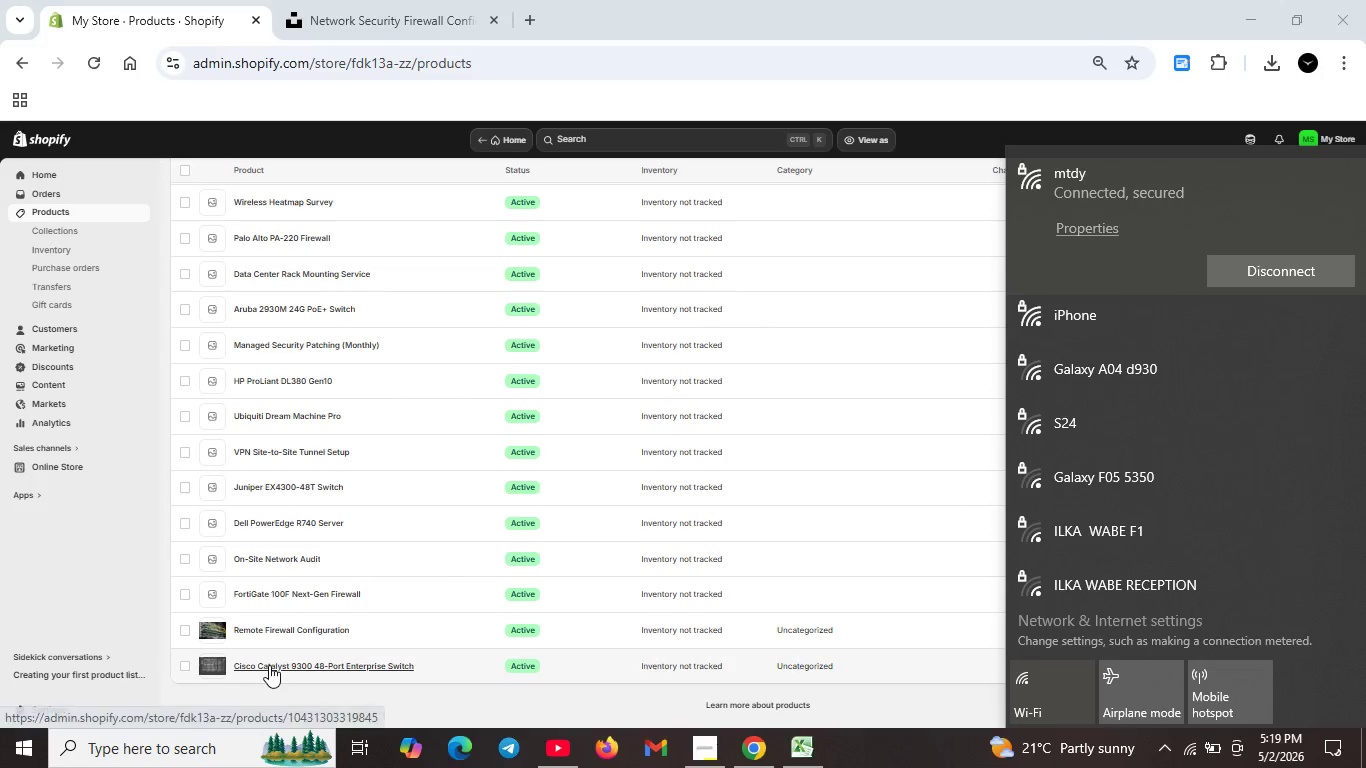 
left_click([269, 665])
 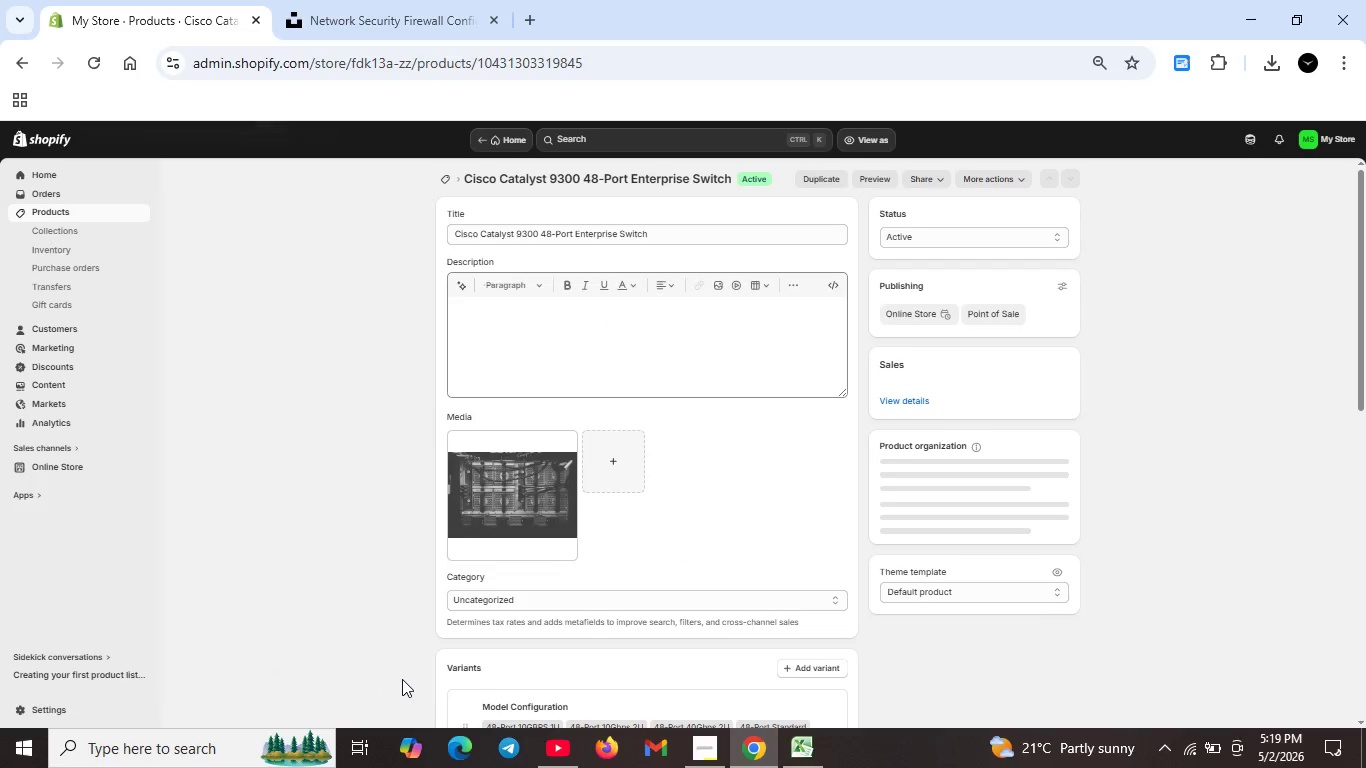 
scroll: coordinate [779, 661], scroll_direction: down, amount: 11.0
 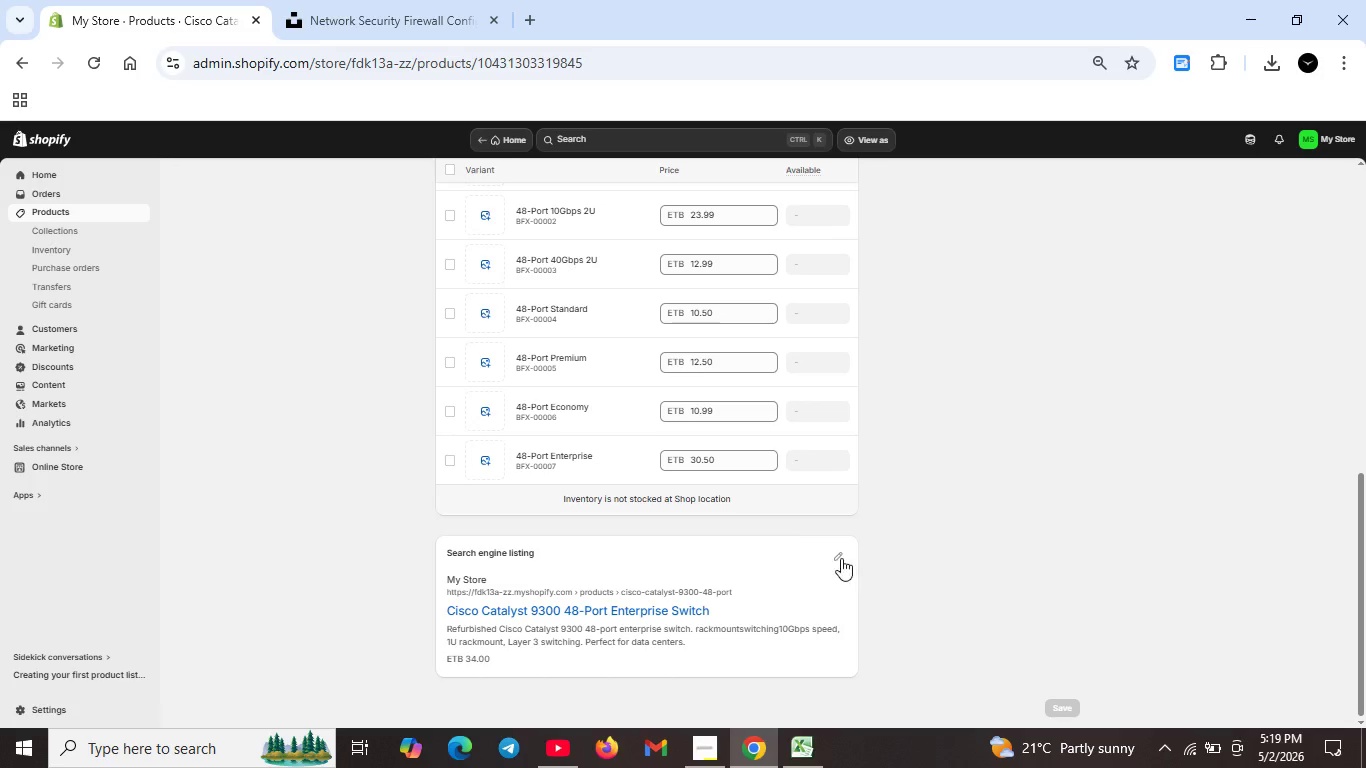 
left_click([837, 557])
 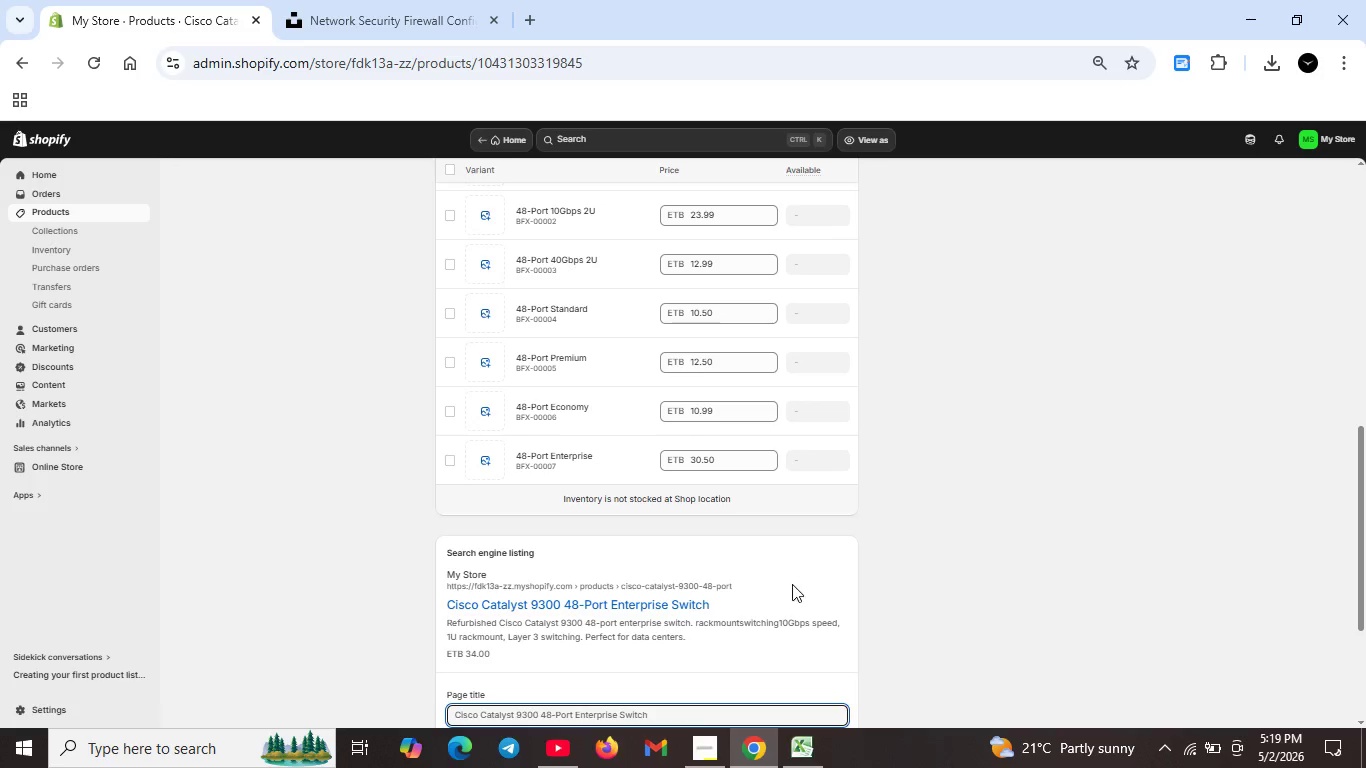 
scroll: coordinate [792, 585], scroll_direction: down, amount: 2.0
 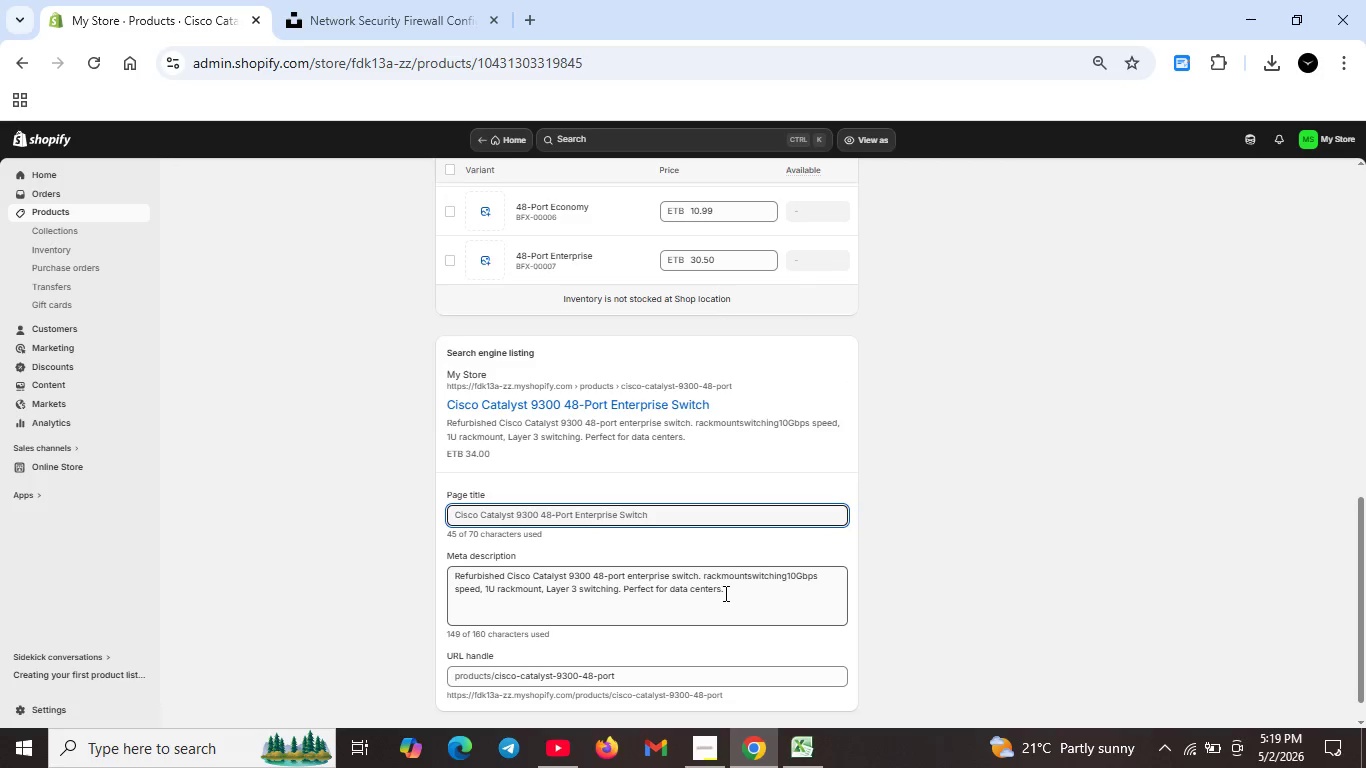 
scroll: coordinate [724, 593], scroll_direction: up, amount: 4.0
 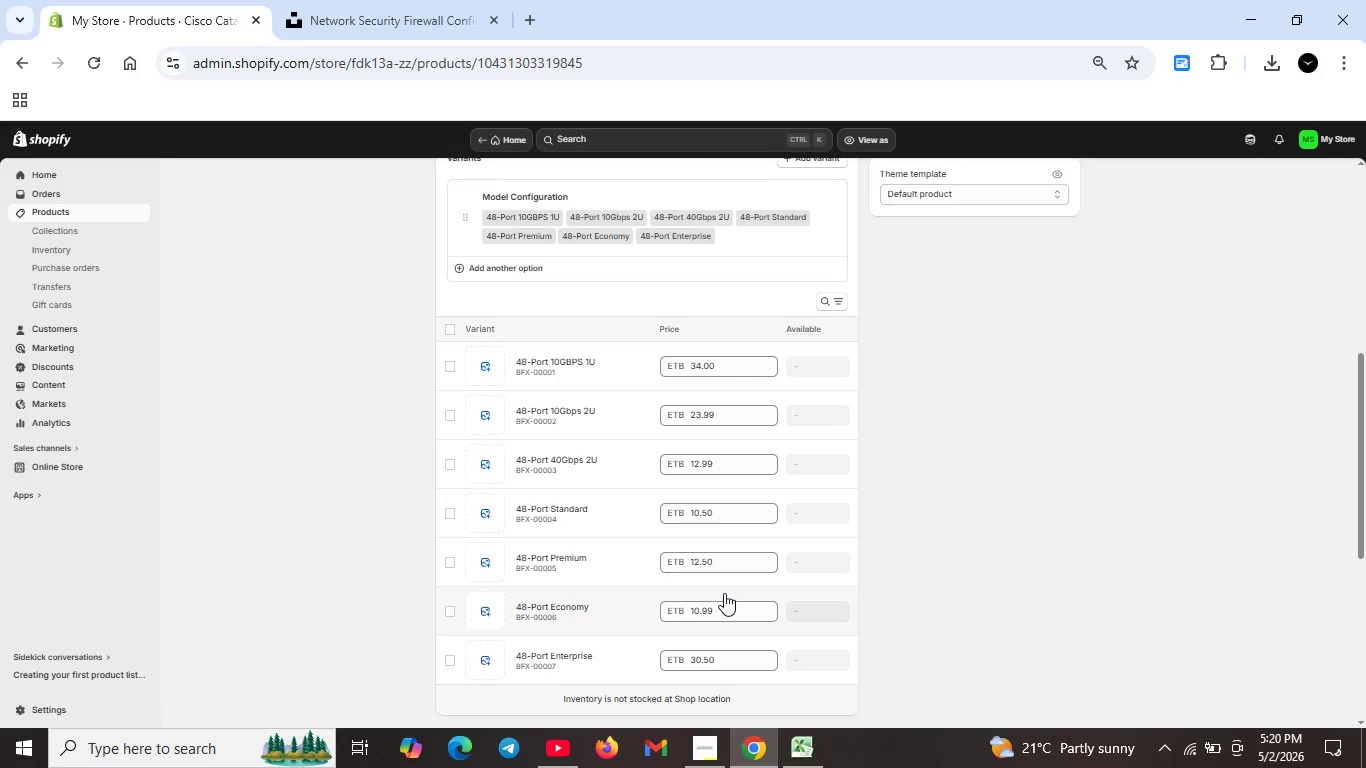 
wait(18.28)
 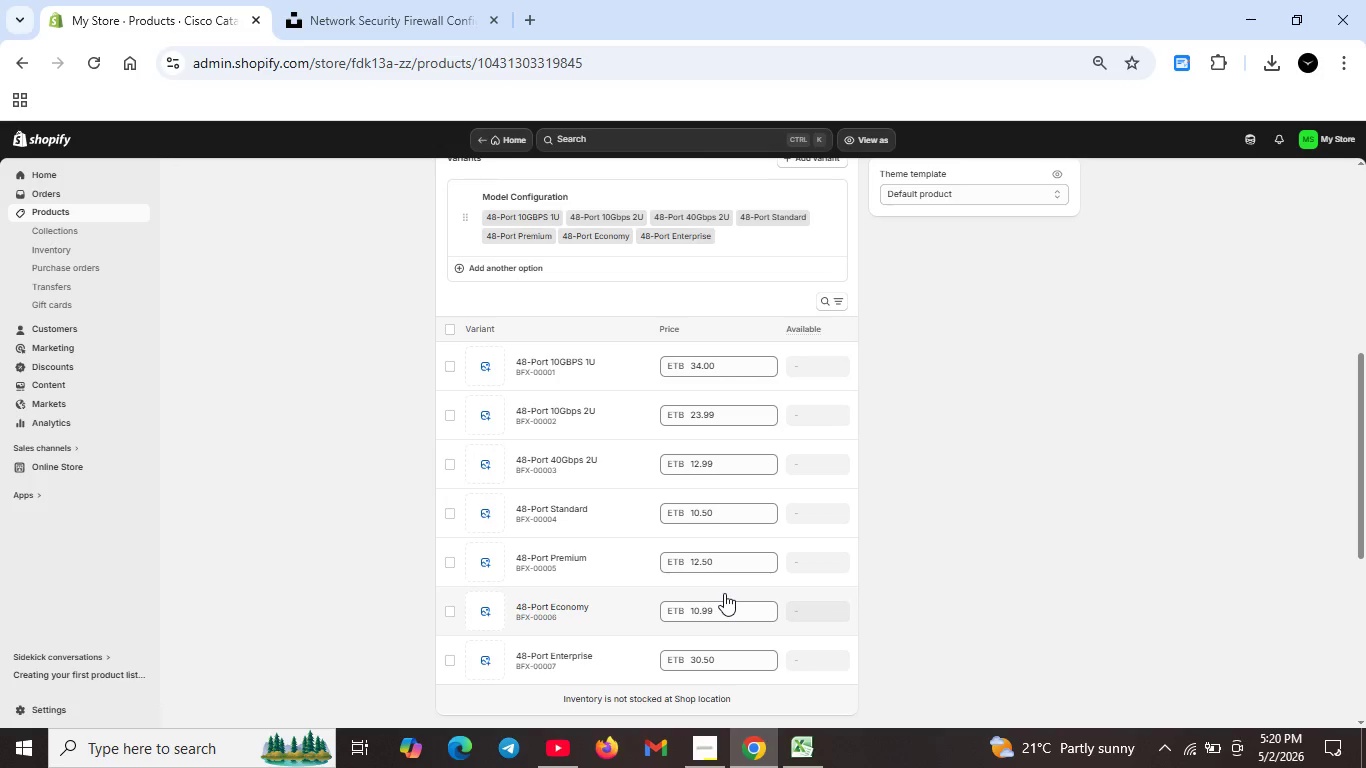 
scroll: coordinate [746, 595], scroll_direction: up, amount: 9.0
 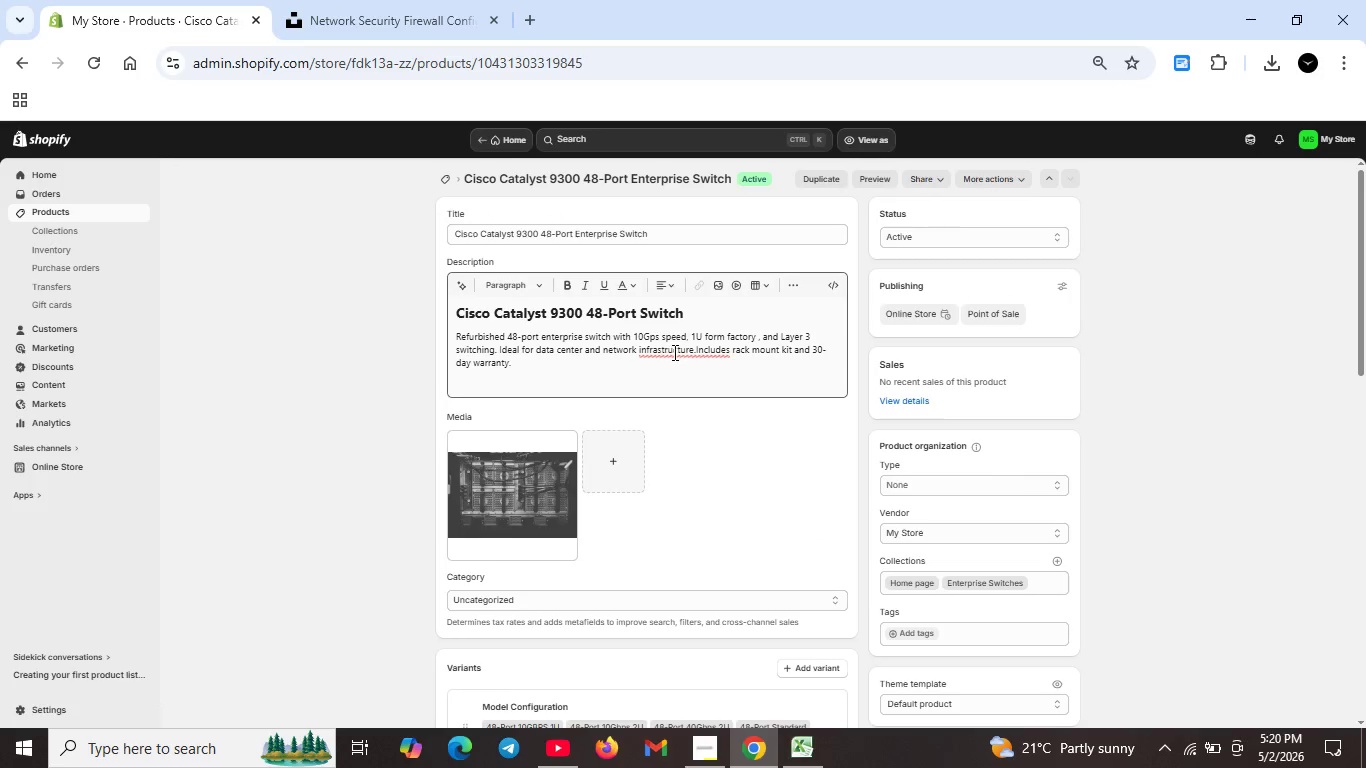 
left_click([674, 352])
 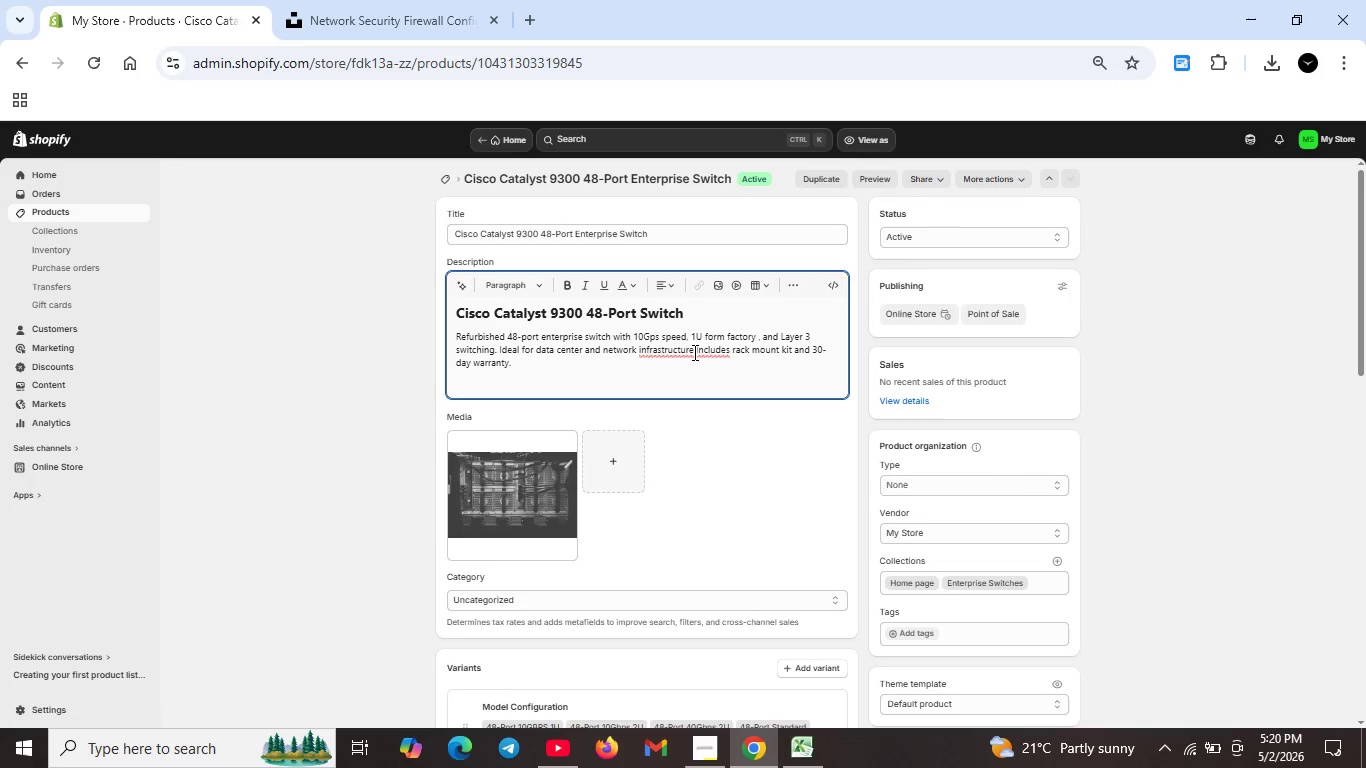 
left_click([693, 352])
 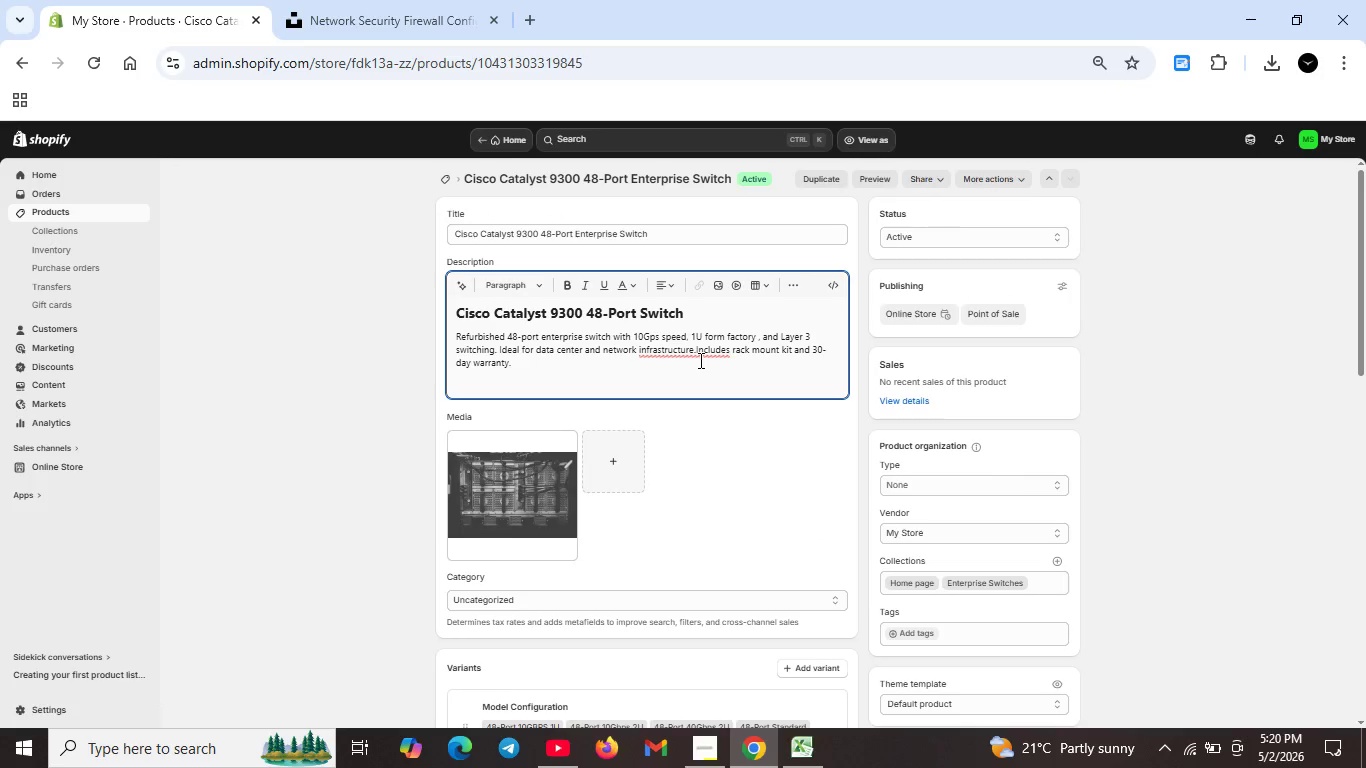 
key(ArrowRight)
 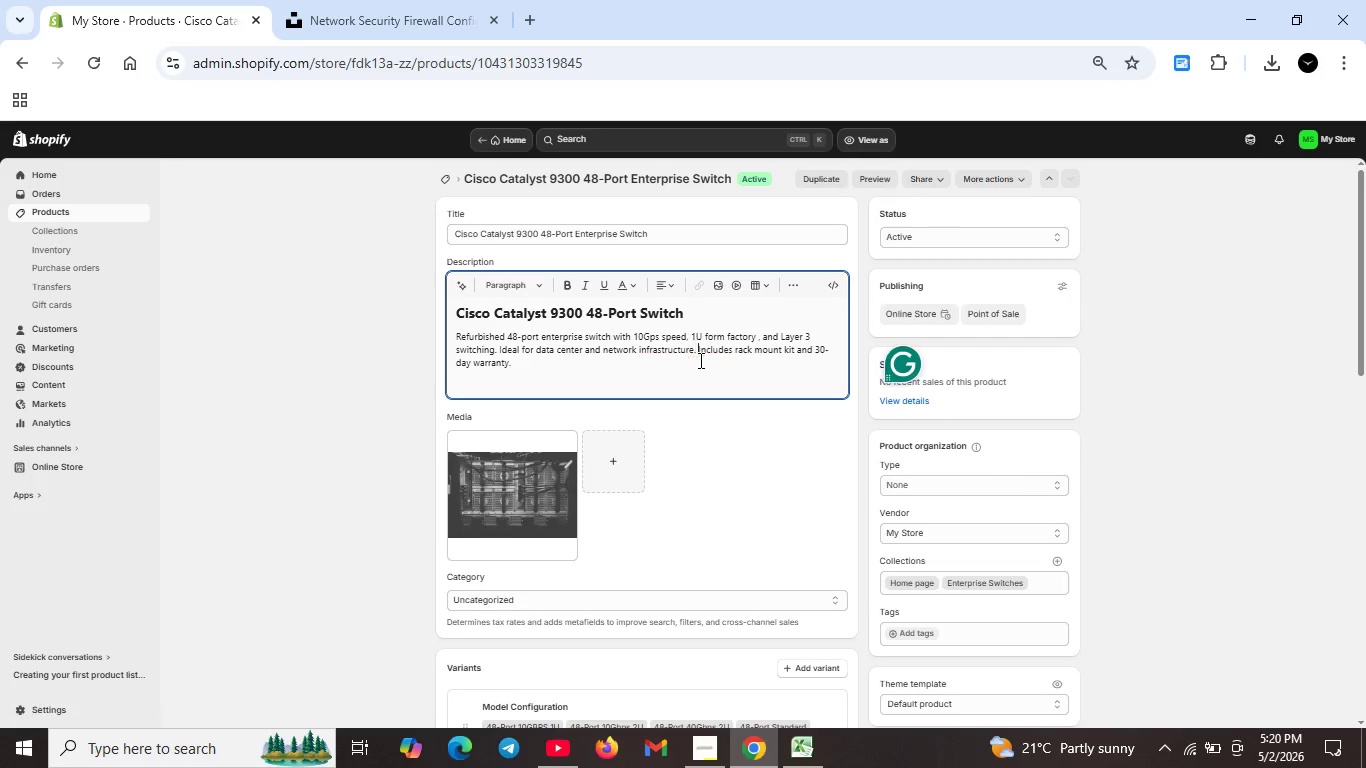 
key(Space)
 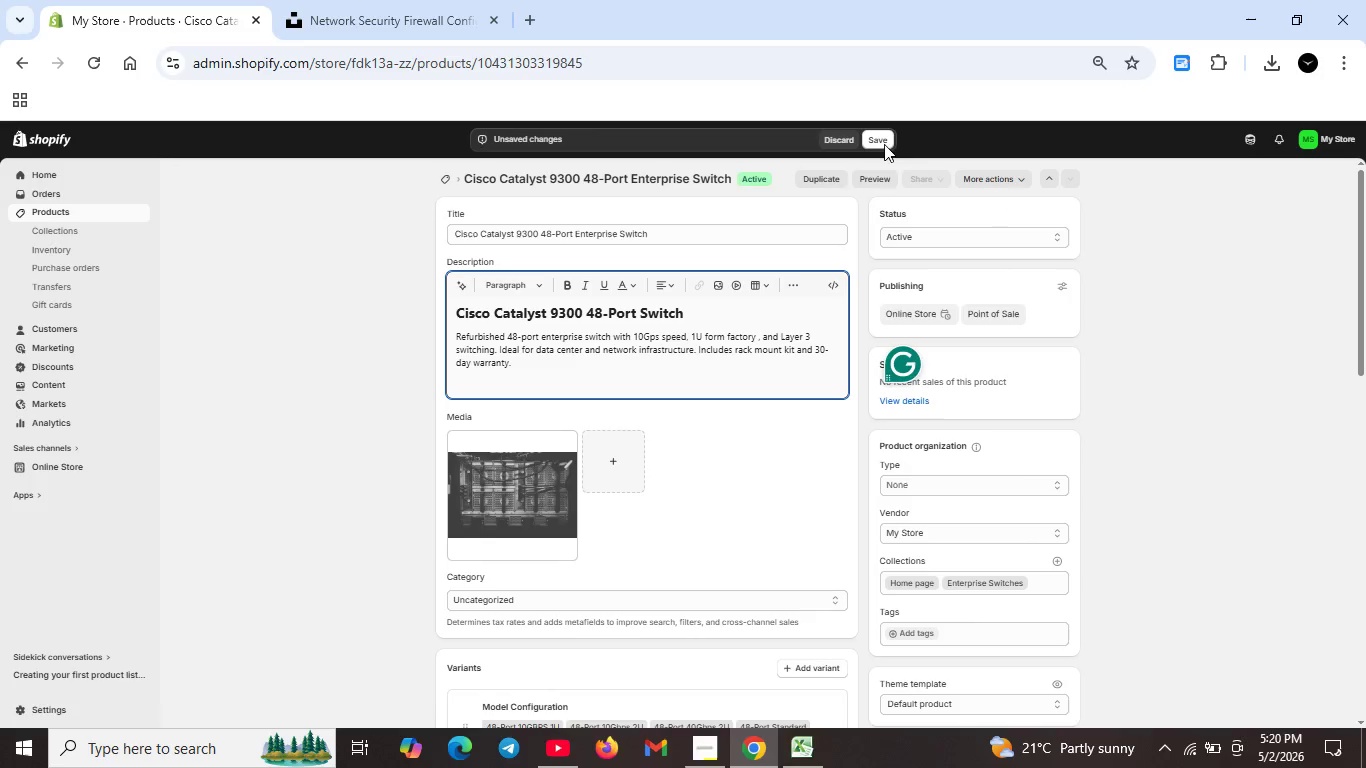 
left_click([882, 135])
 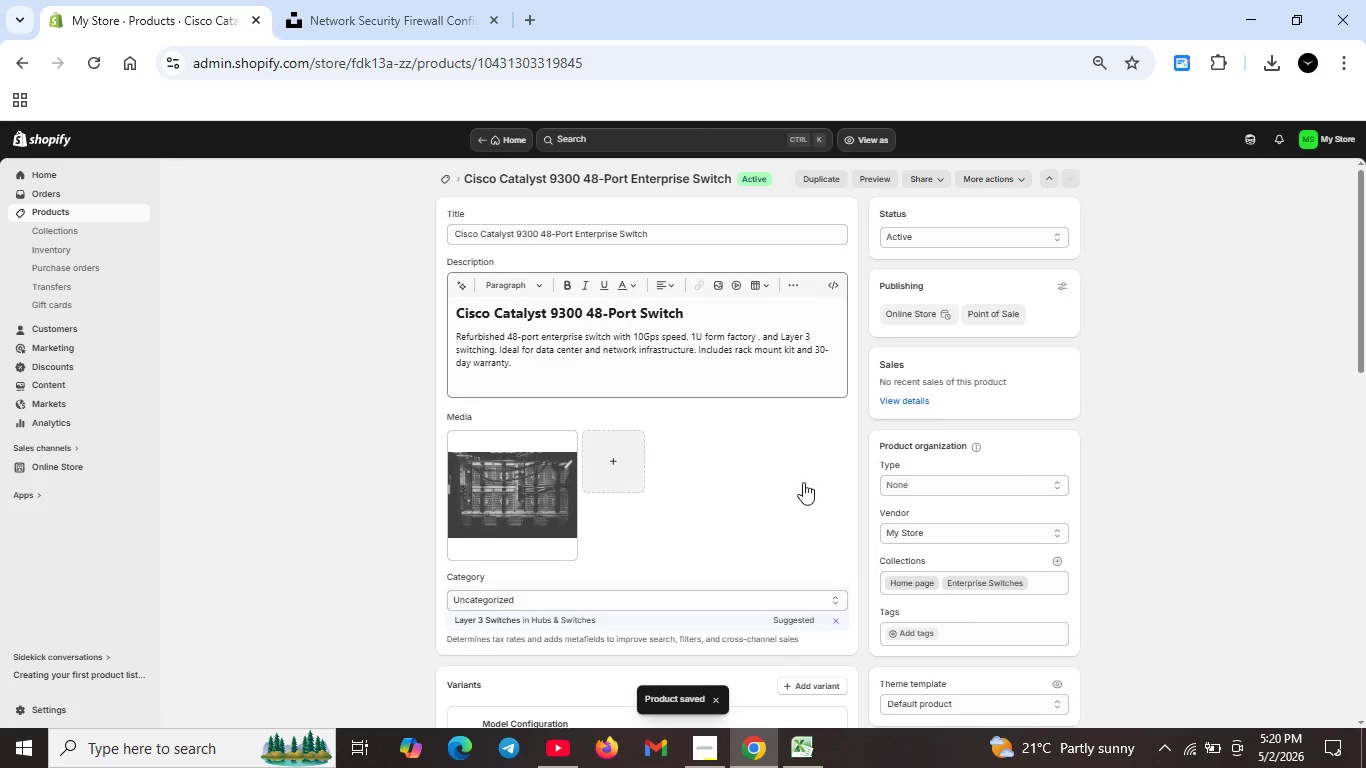 
wait(13.8)
 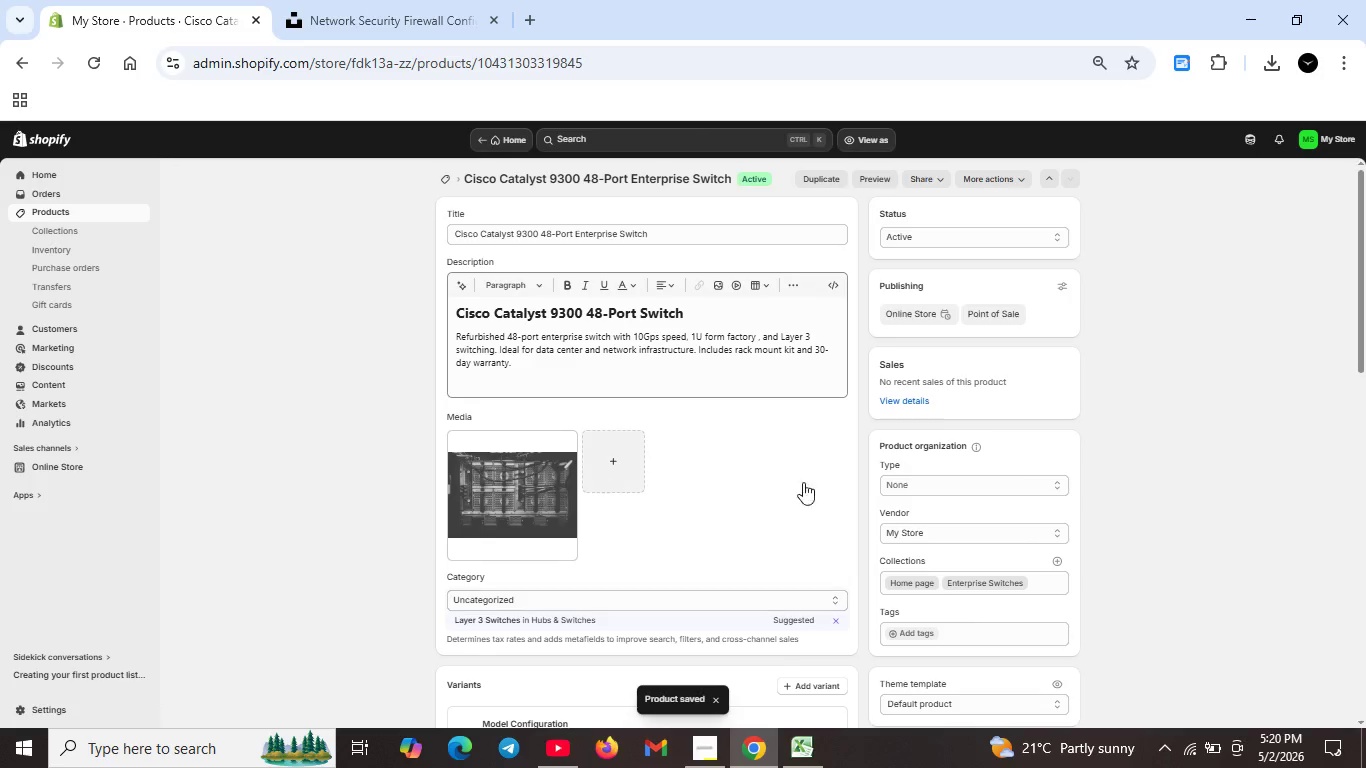 
scroll: coordinate [534, 375], scroll_direction: down, amount: 7.0
 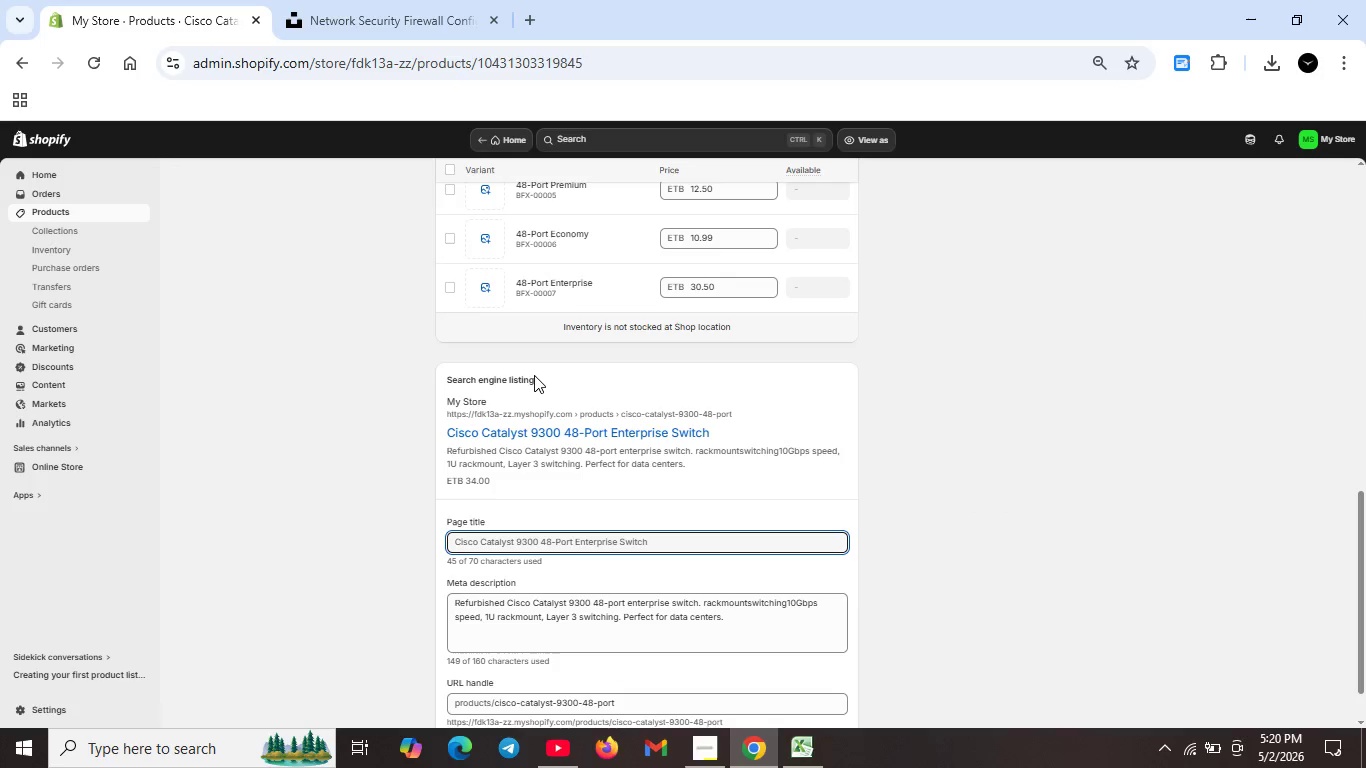 
scroll: coordinate [439, 214], scroll_direction: up, amount: 7.0
 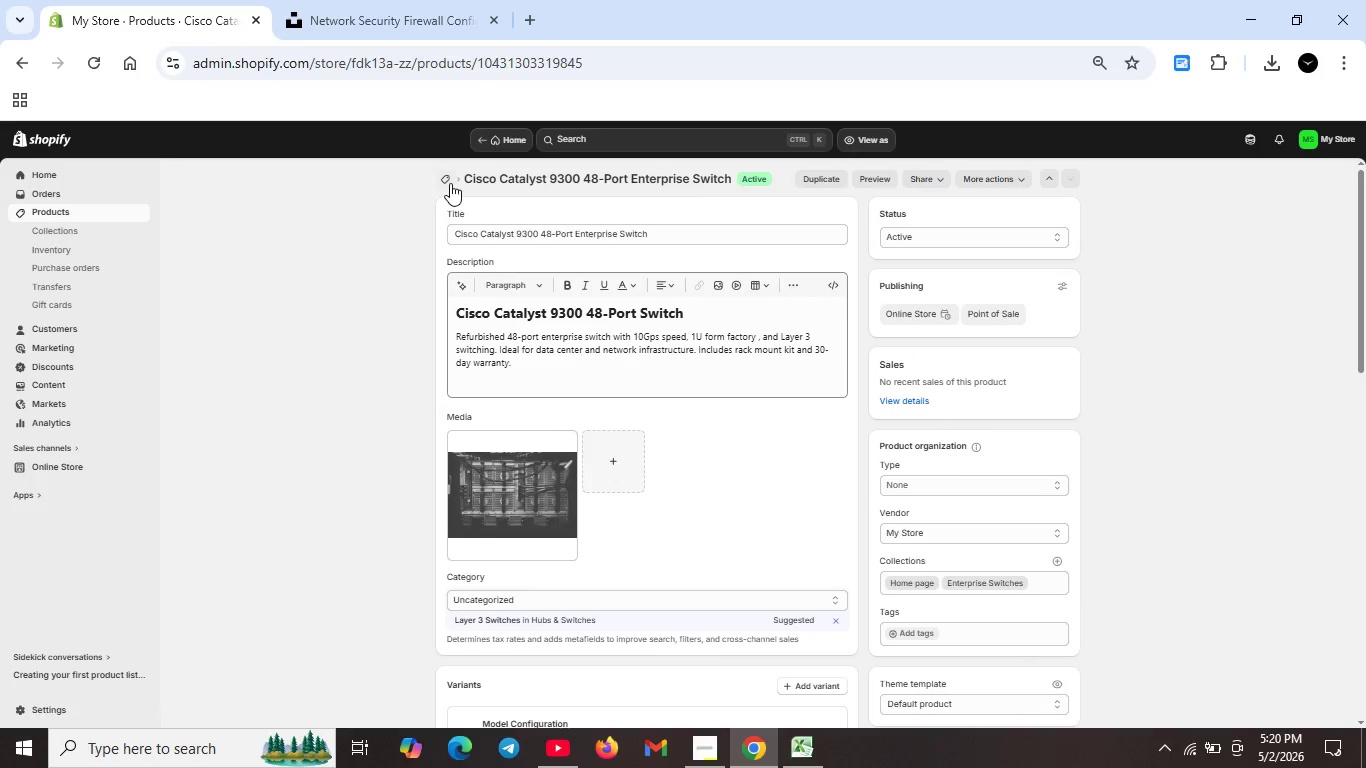 
left_click([450, 183])
 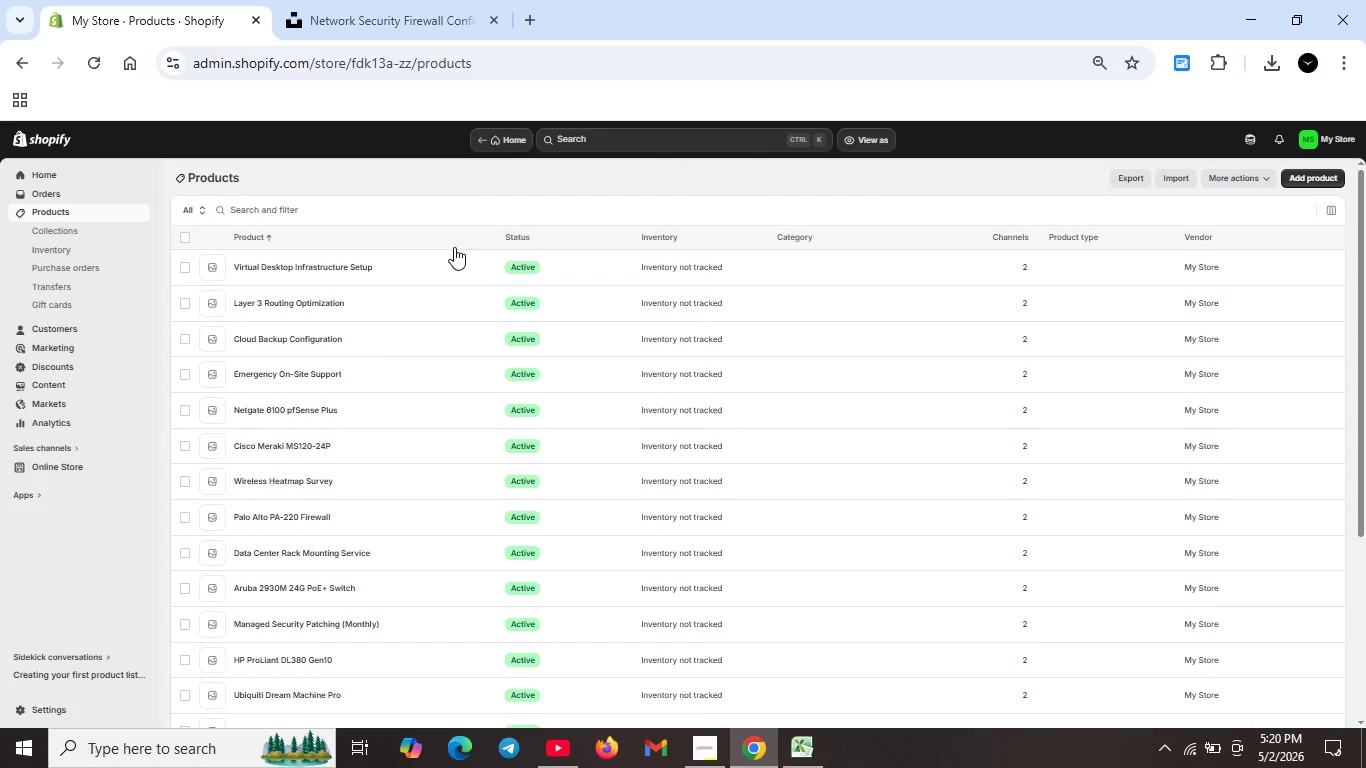 
wait(7.7)
 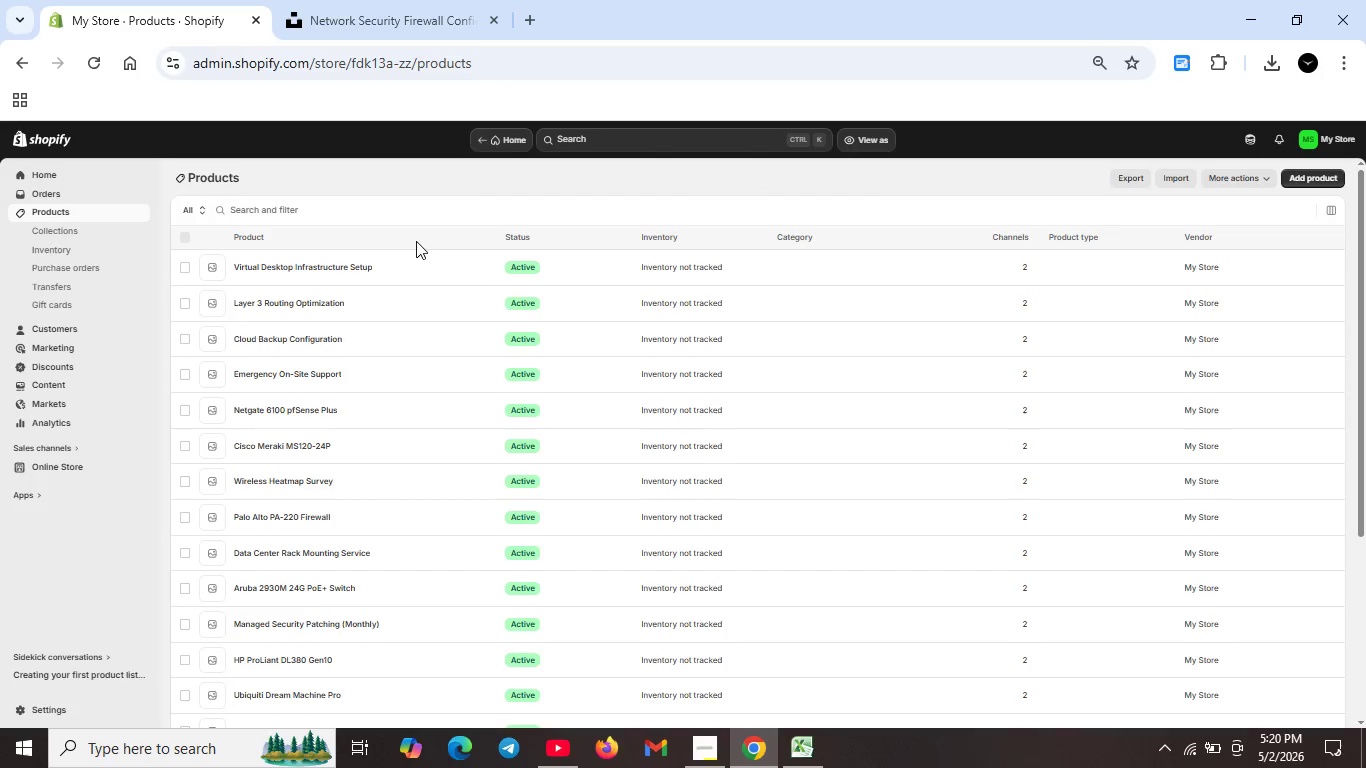 
scroll: coordinate [333, 600], scroll_direction: down, amount: 4.0
 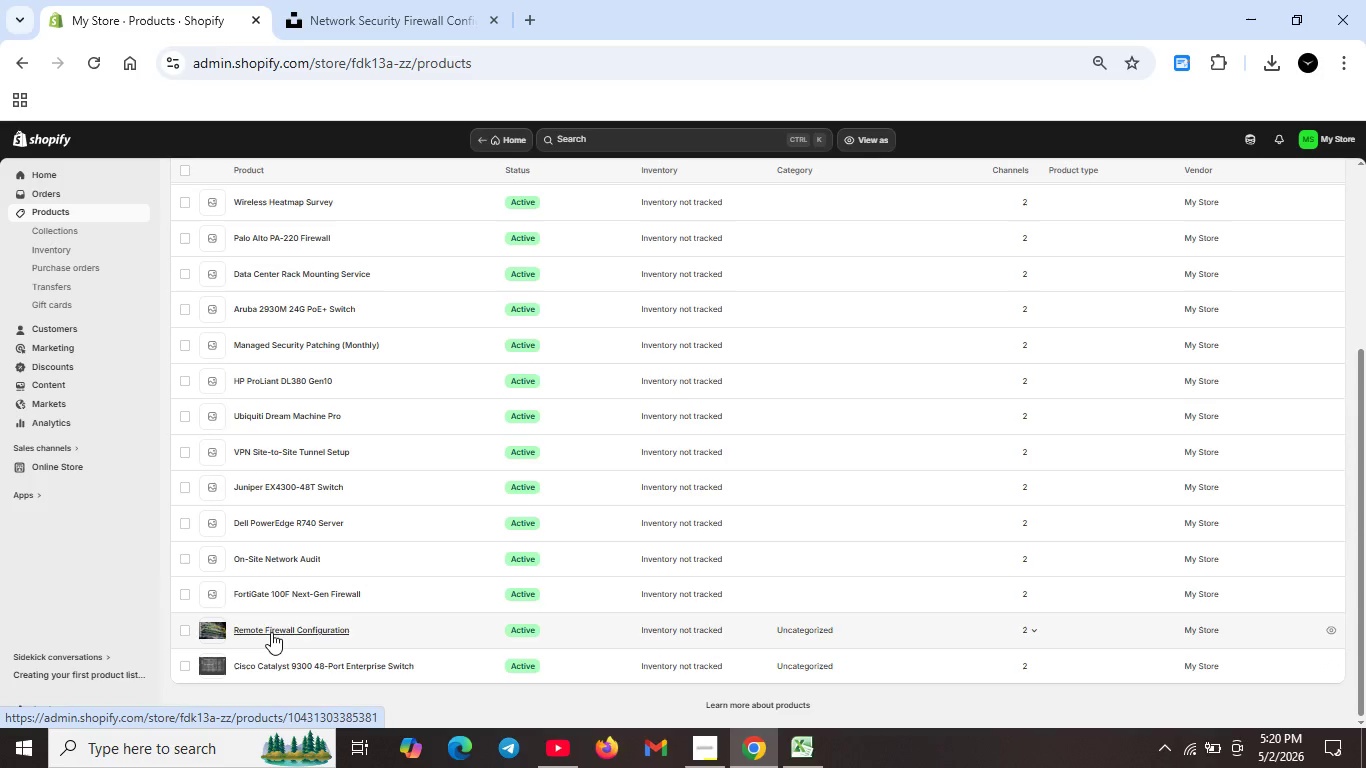 
double_click([271, 632])
 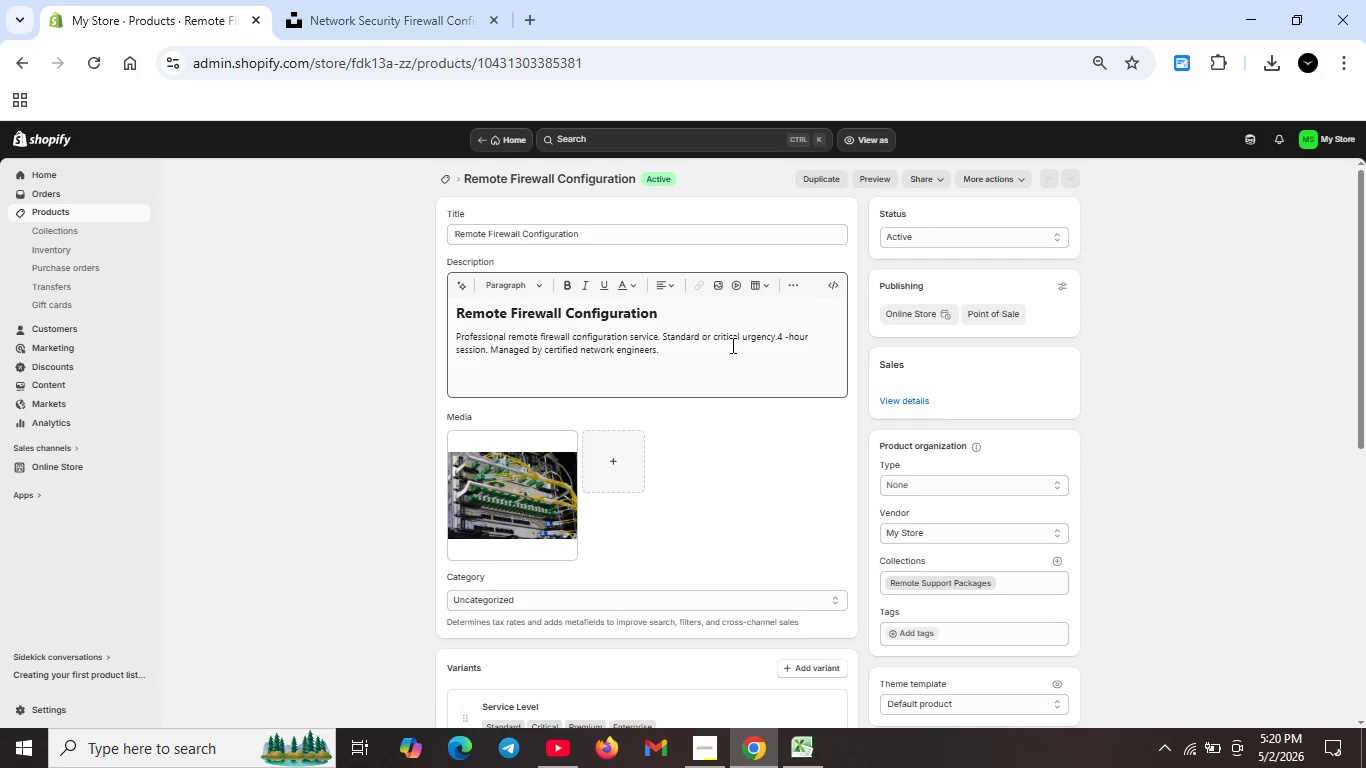 
wait(7.52)
 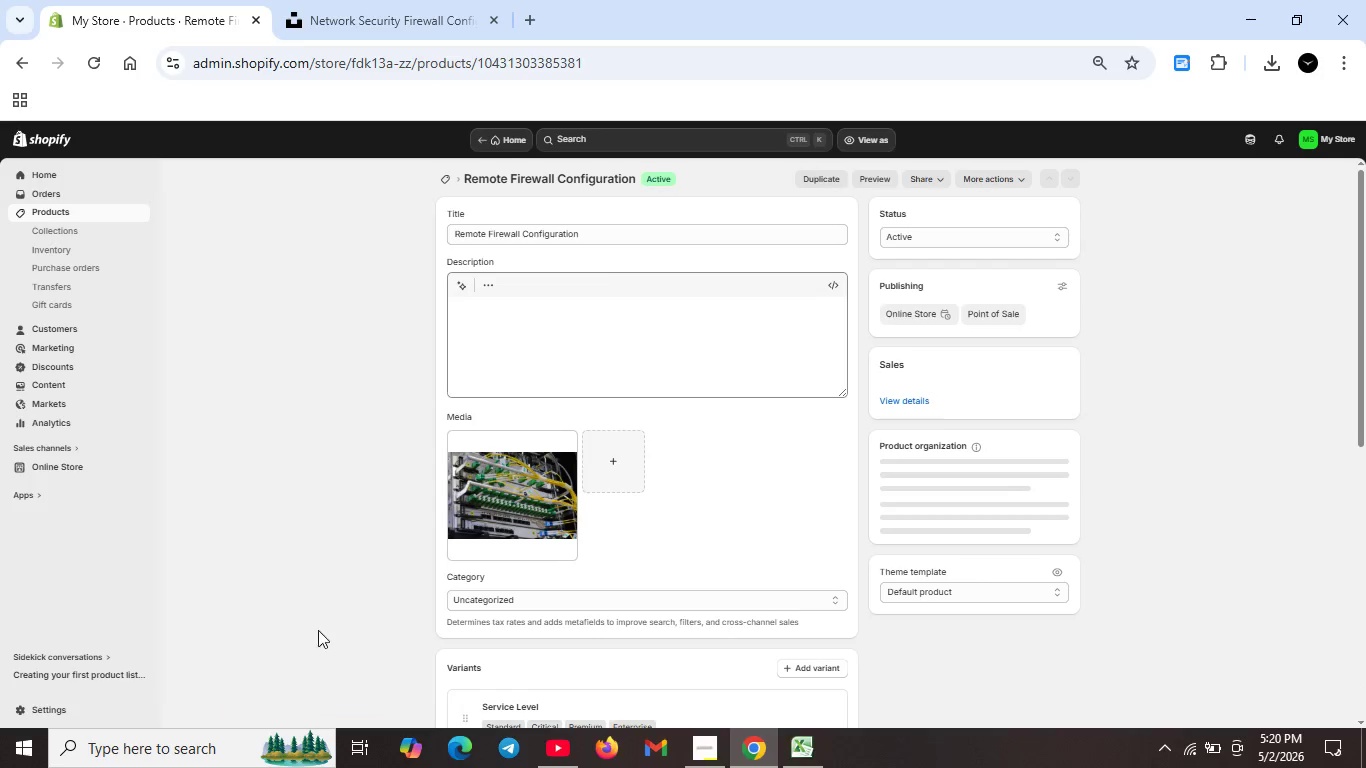 
left_click([776, 342])
 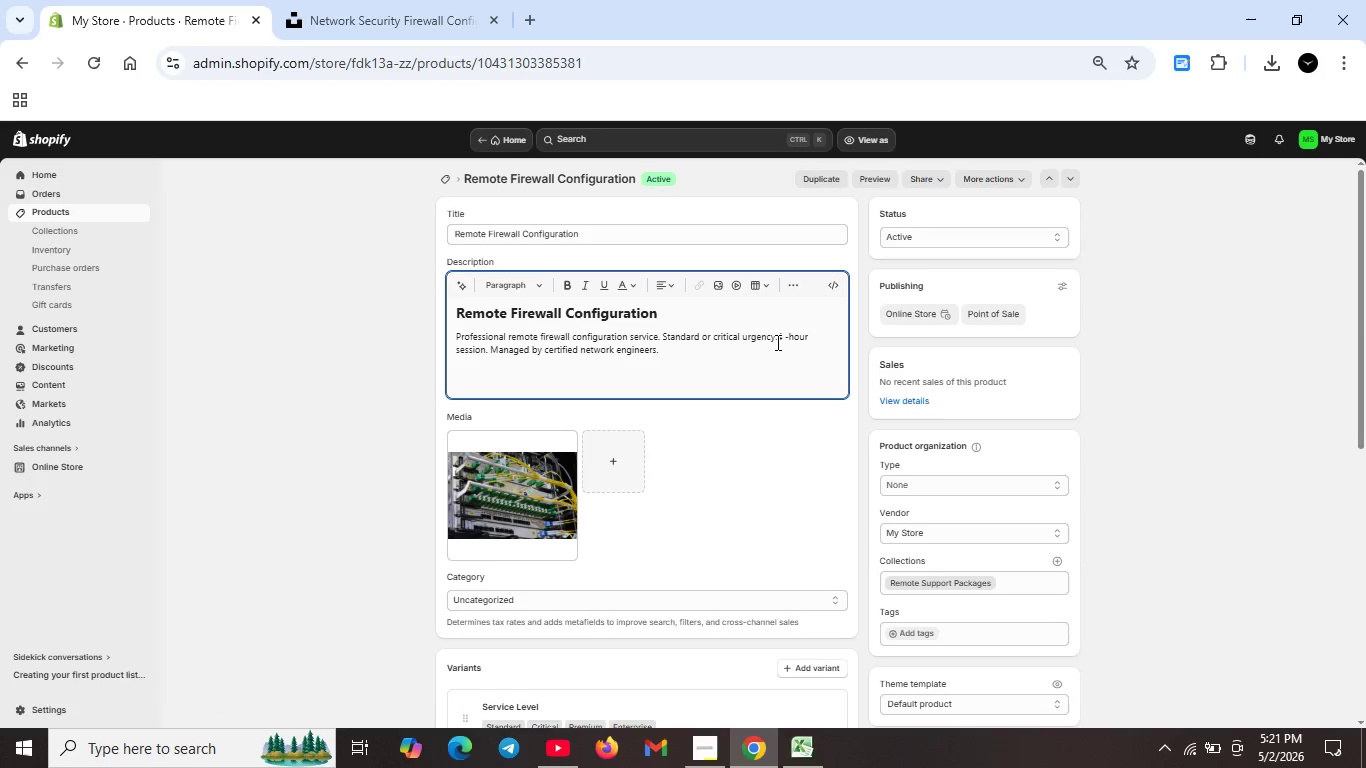 
key(Space)
 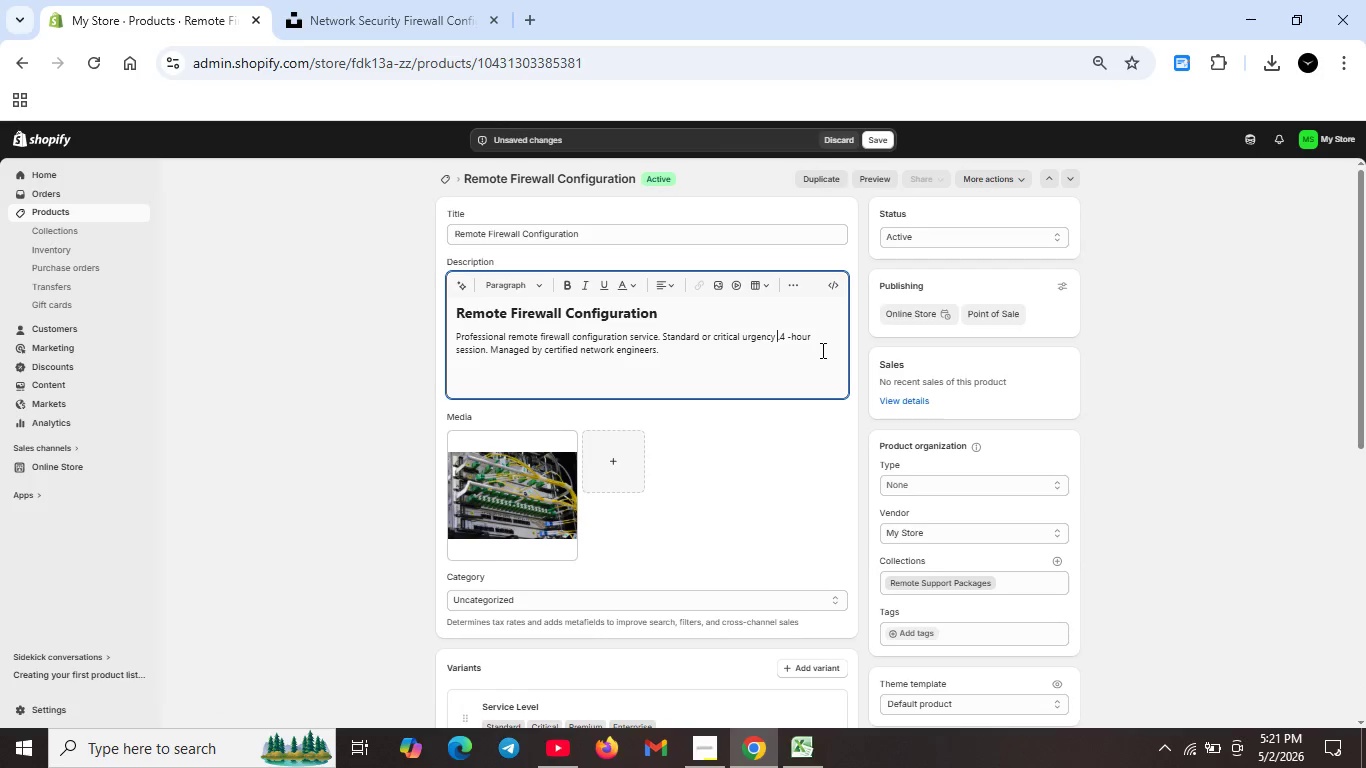 
key(ArrowLeft)
 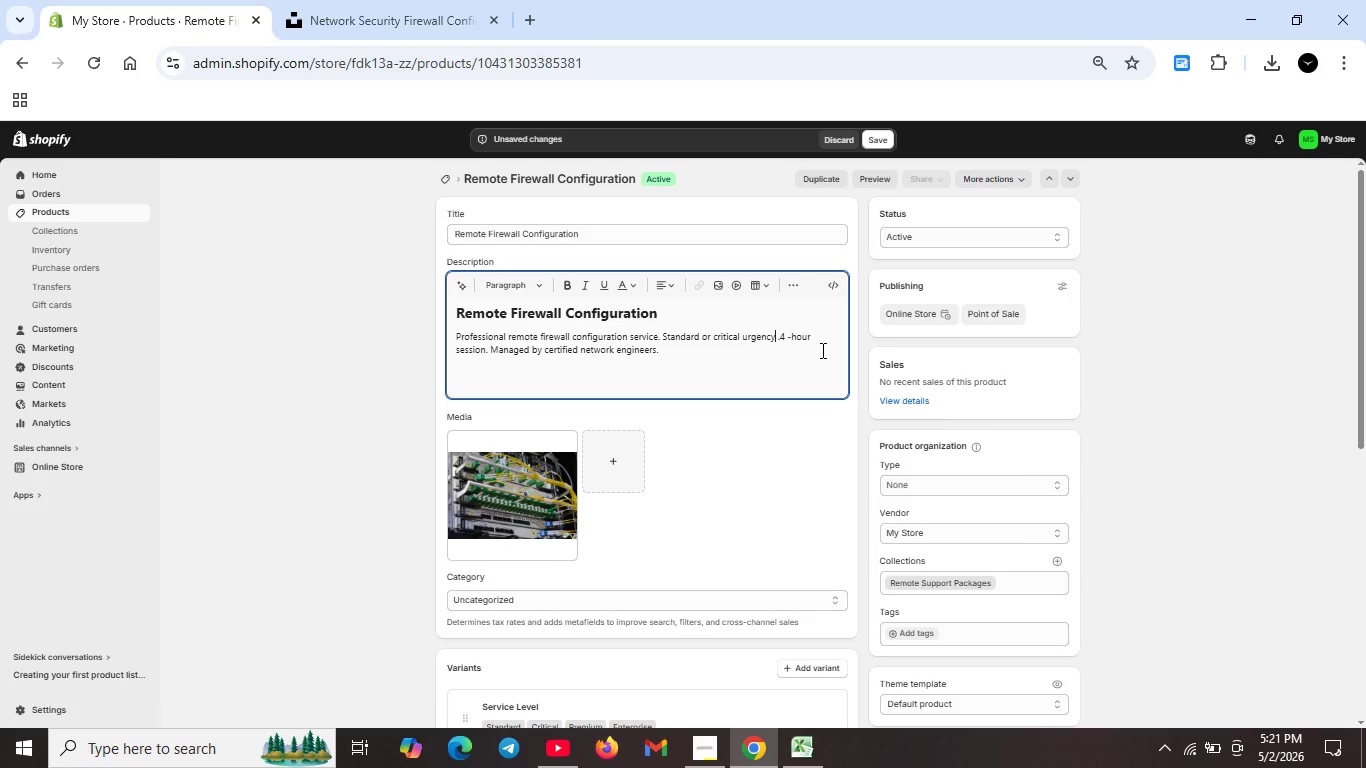 
key(Backspace)
 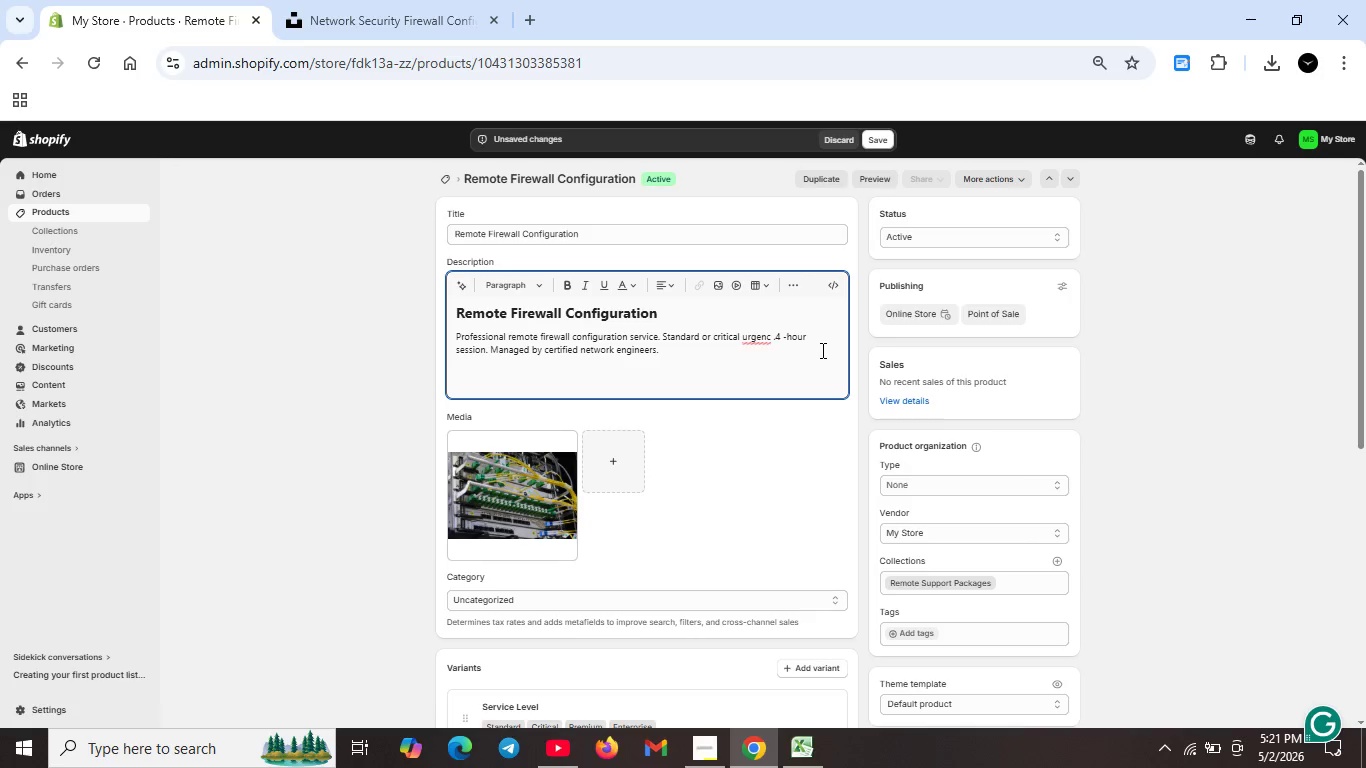 
key(ArrowRight)
 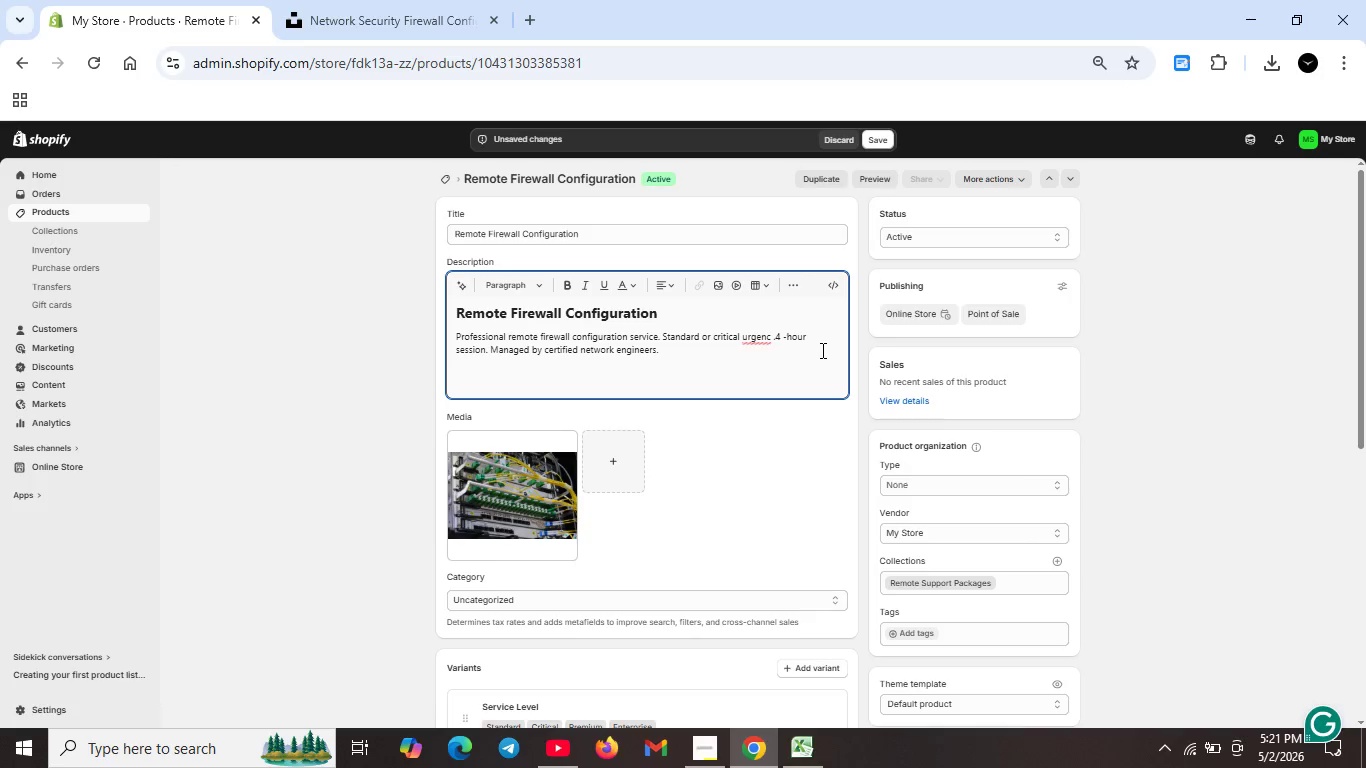 
key(ArrowLeft)
 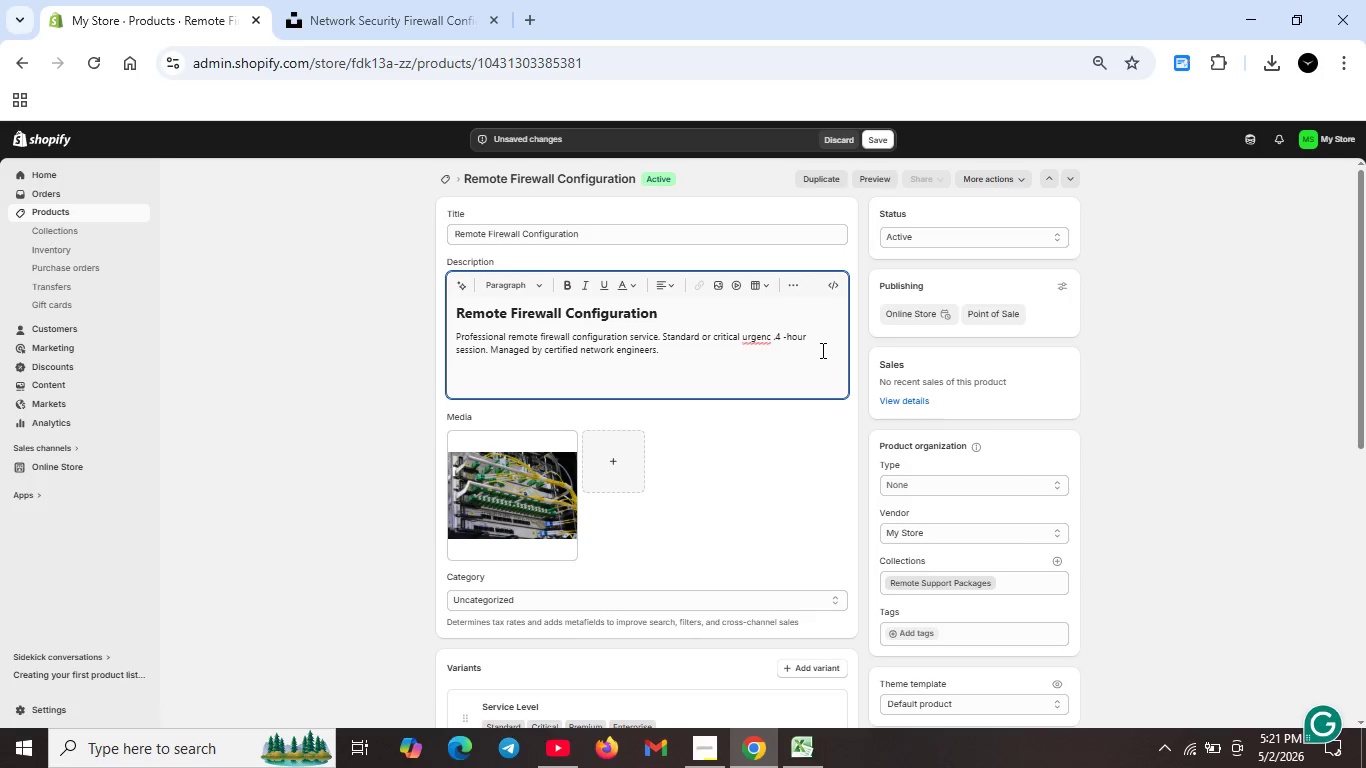 
key(Y)
 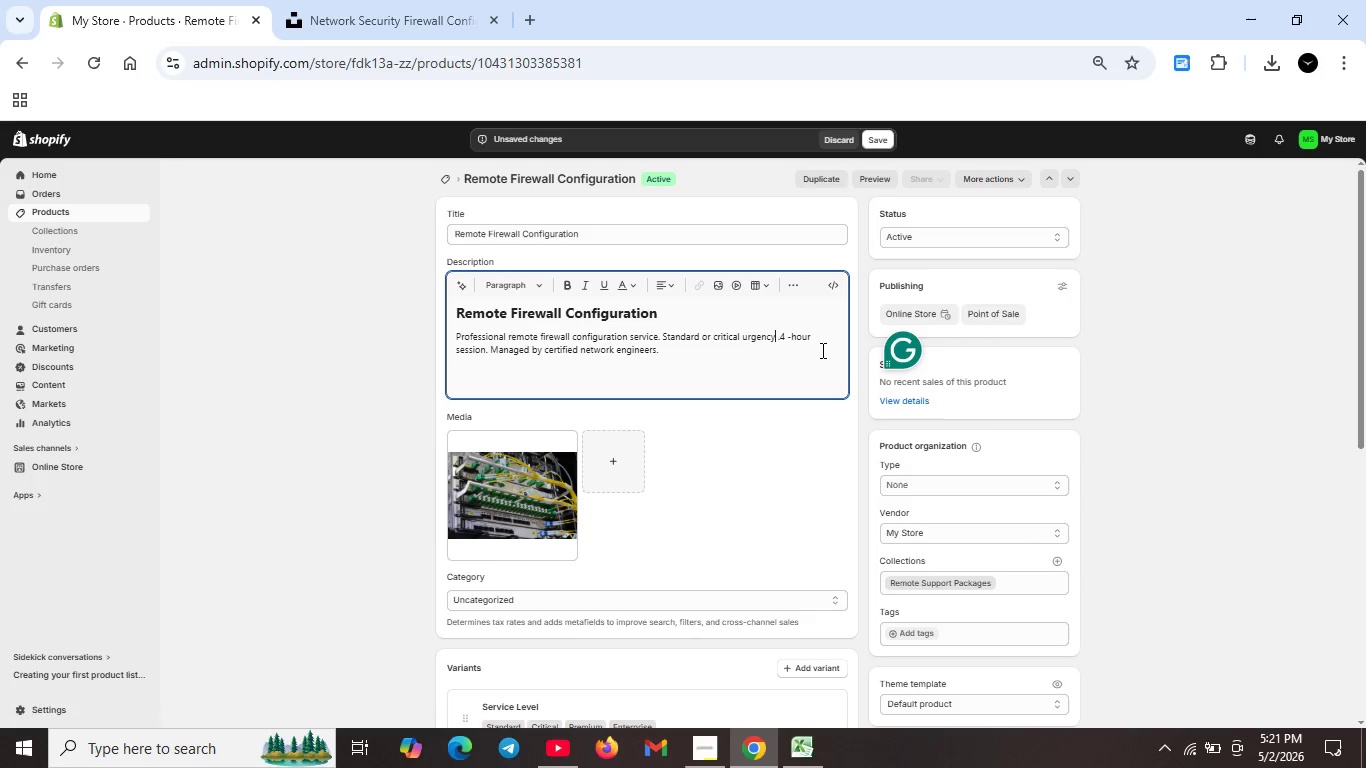 
key(ArrowRight)
 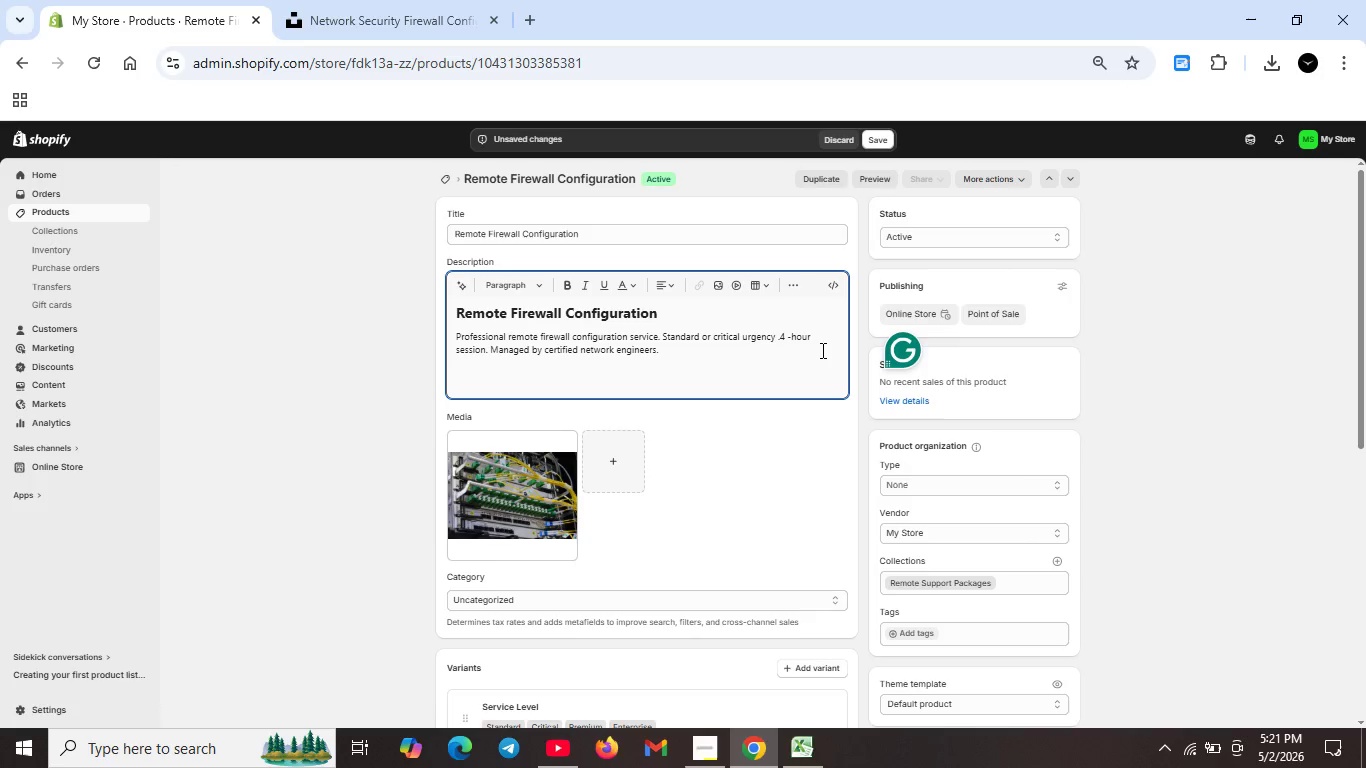 
key(Backspace)
 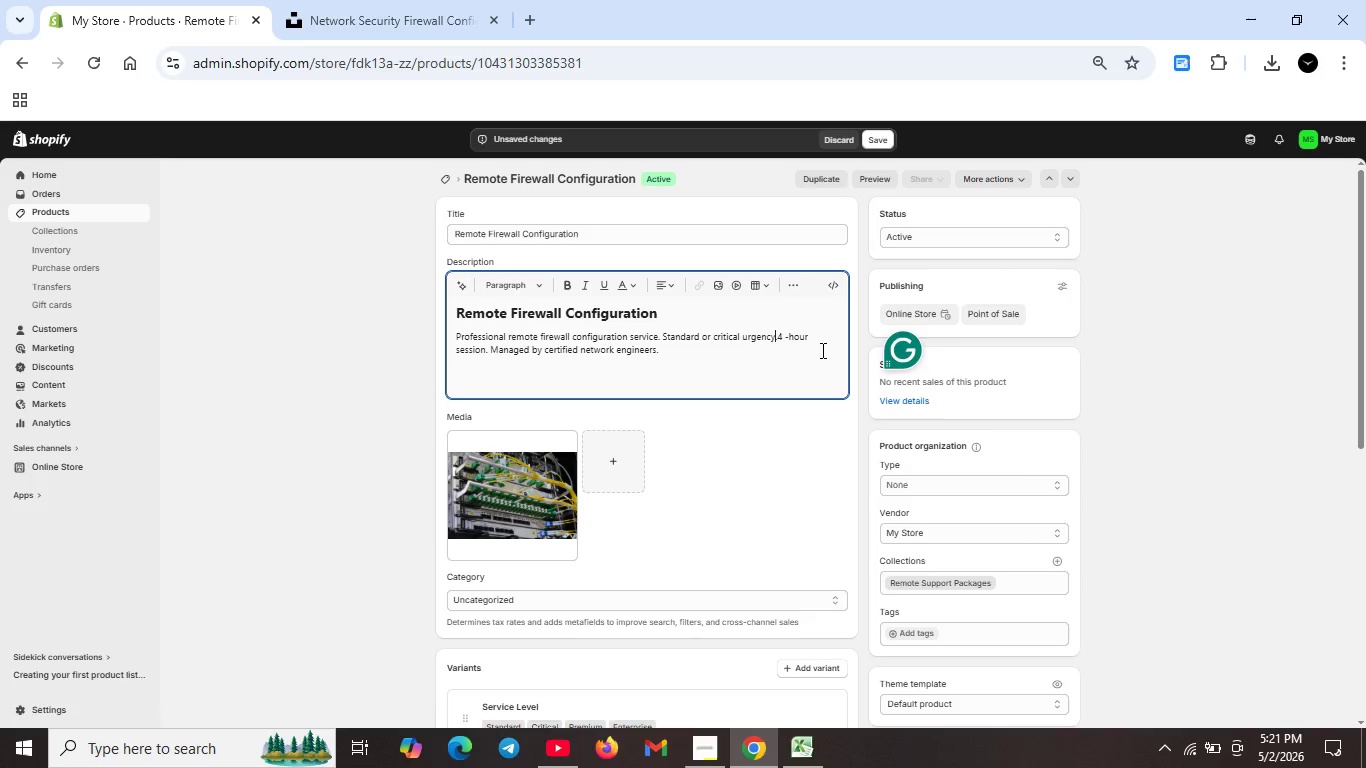 
key(ArrowRight)
 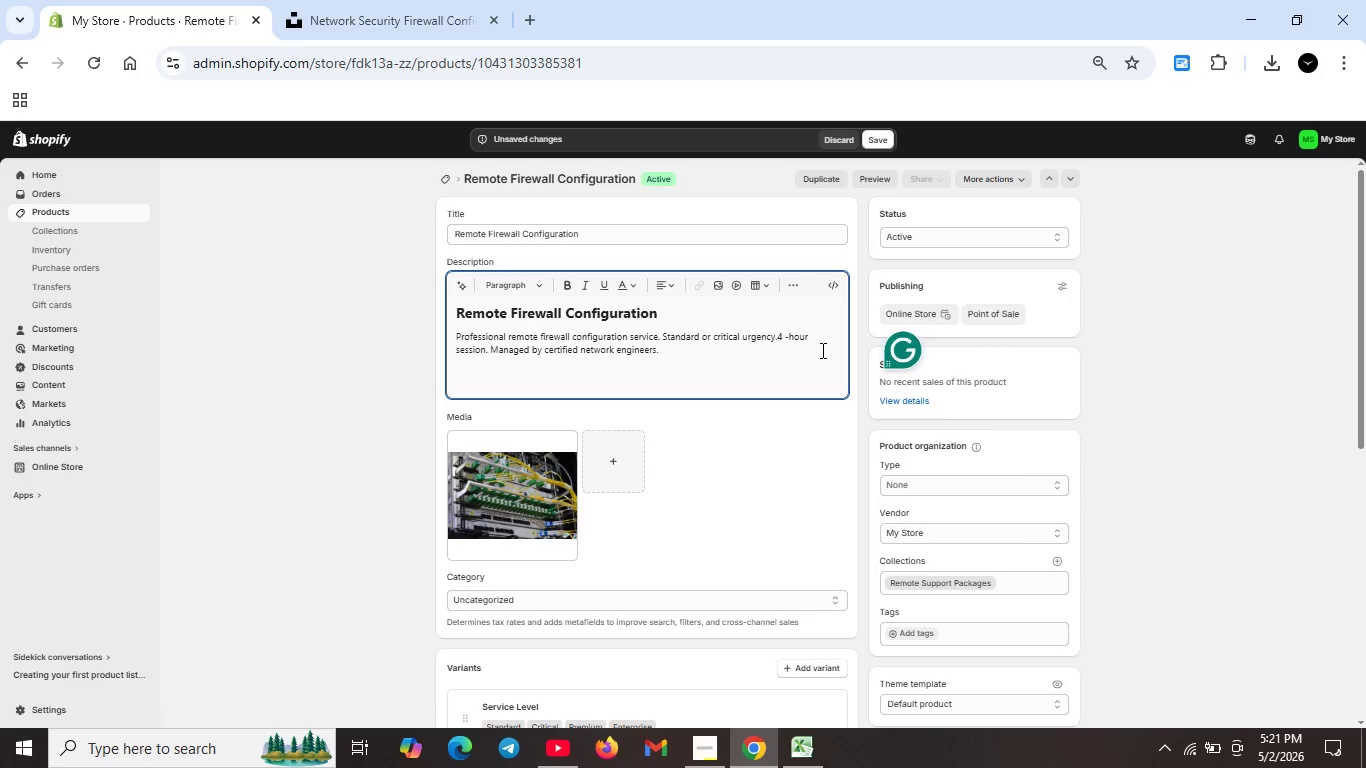 
key(Space)
 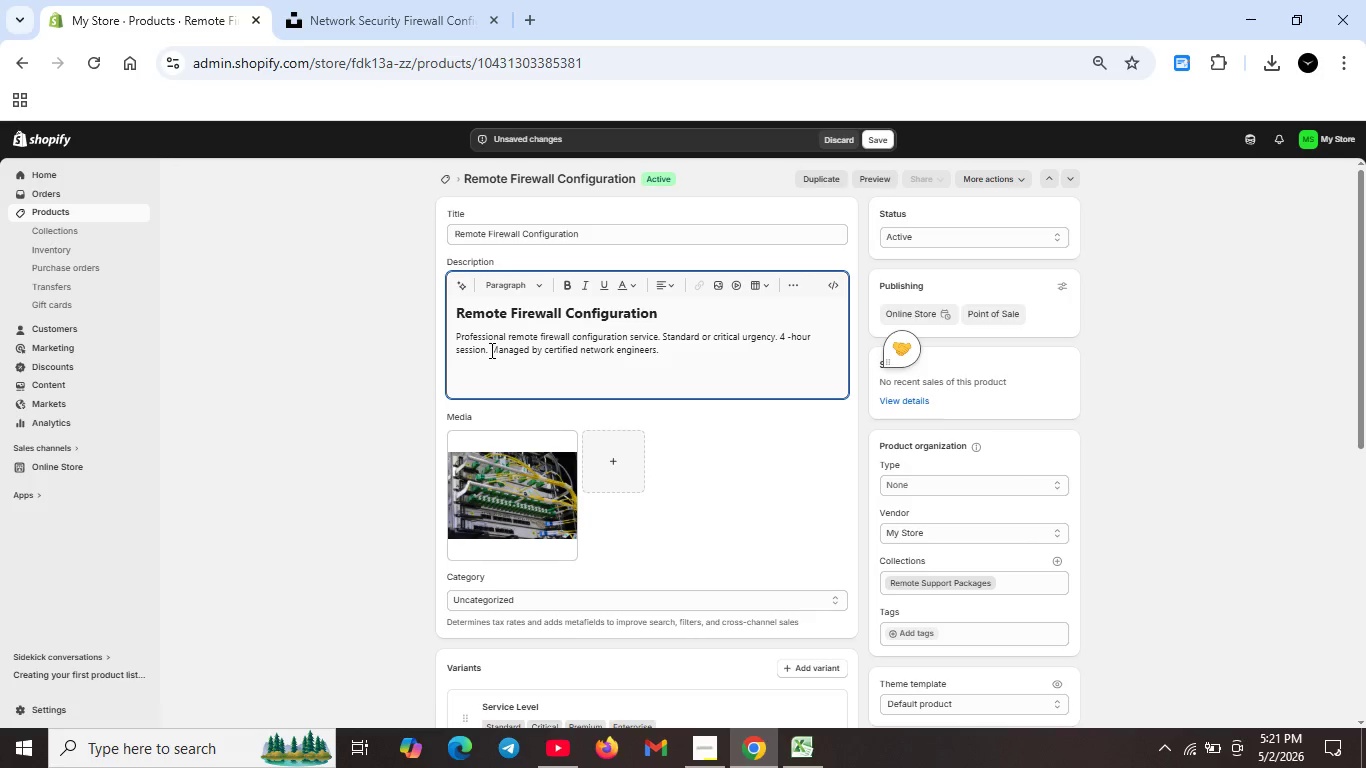 
wait(5.23)
 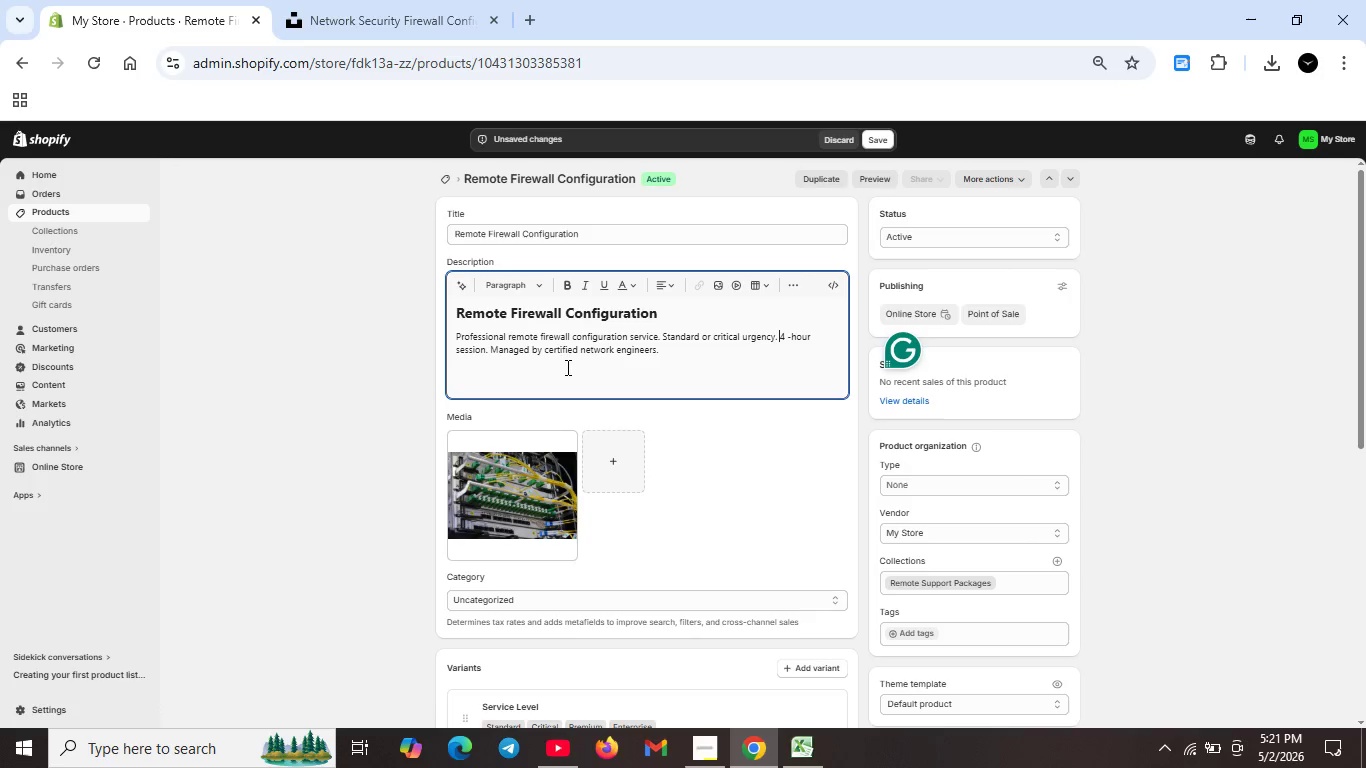 
scroll: coordinate [702, 421], scroll_direction: down, amount: 8.0
 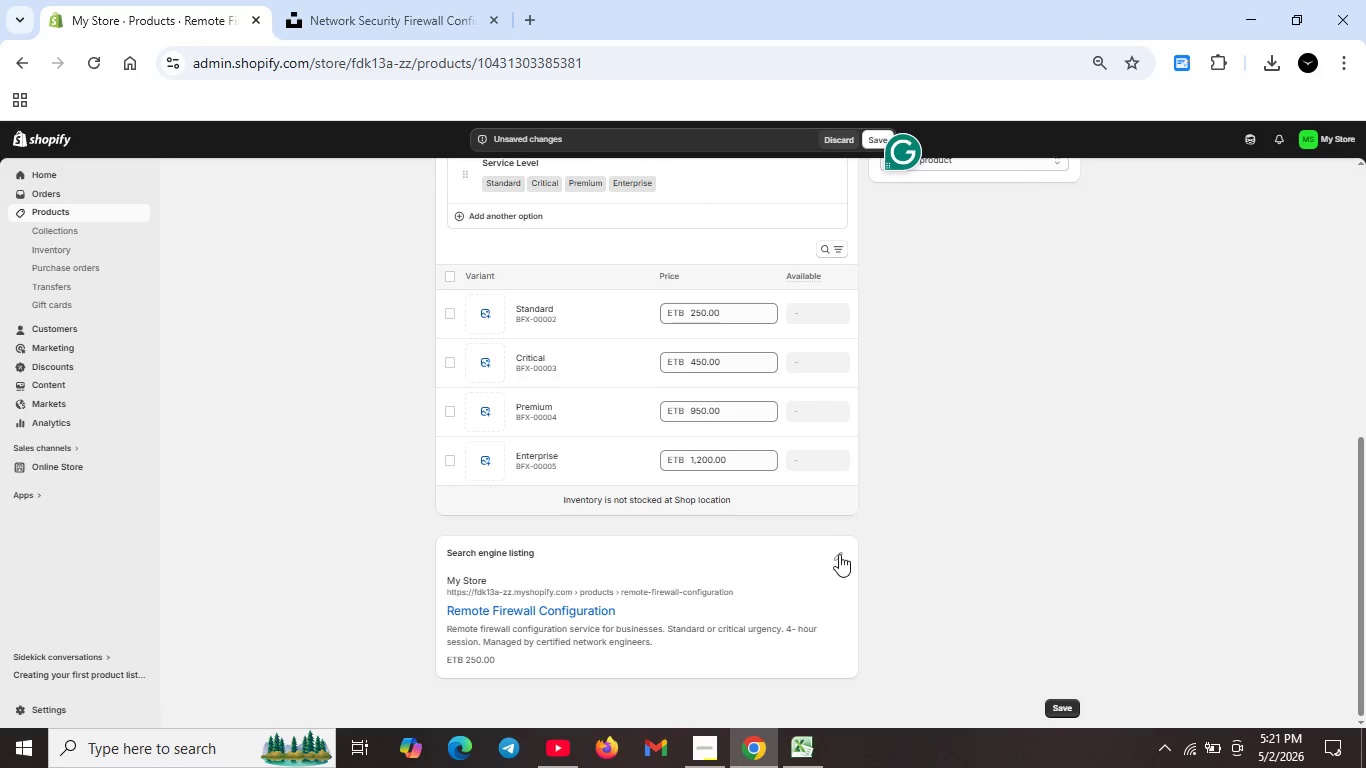 
left_click([839, 551])
 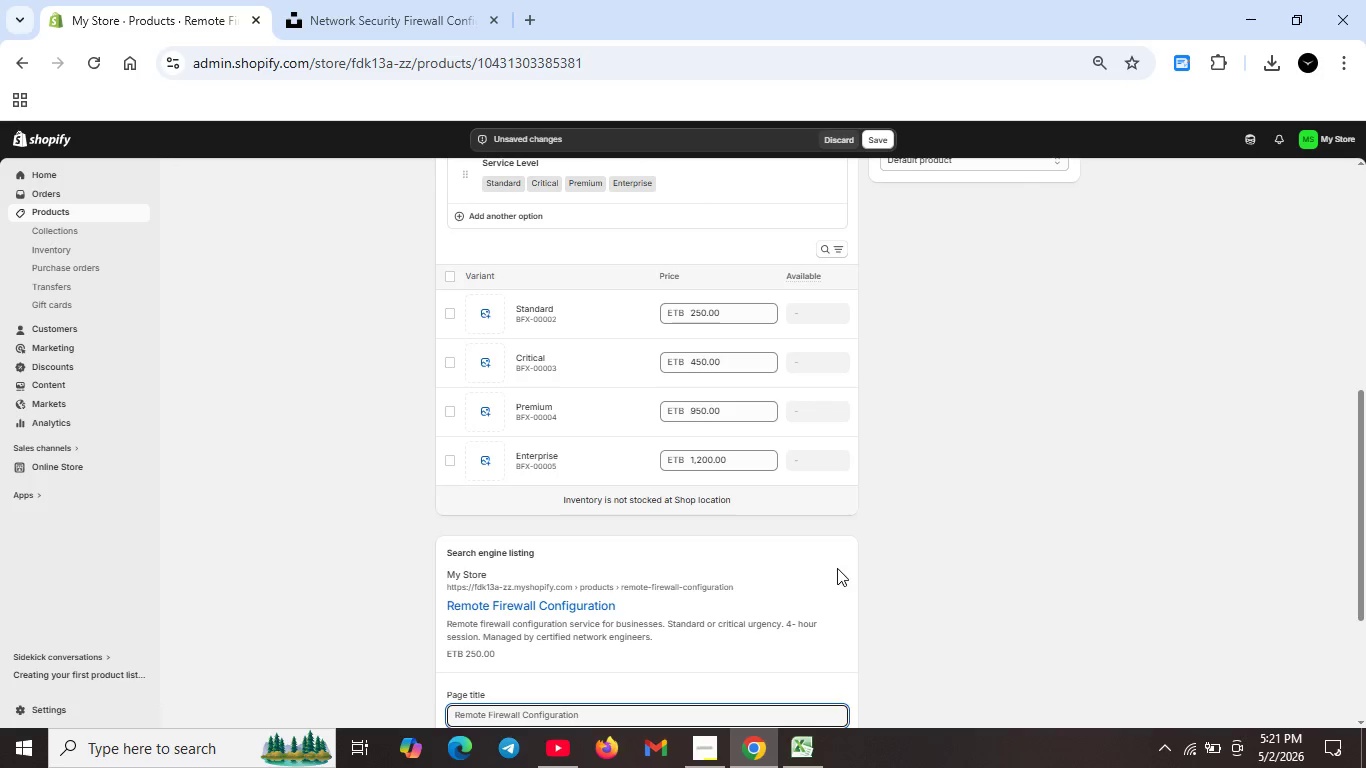 
scroll: coordinate [840, 583], scroll_direction: down, amount: 3.0
 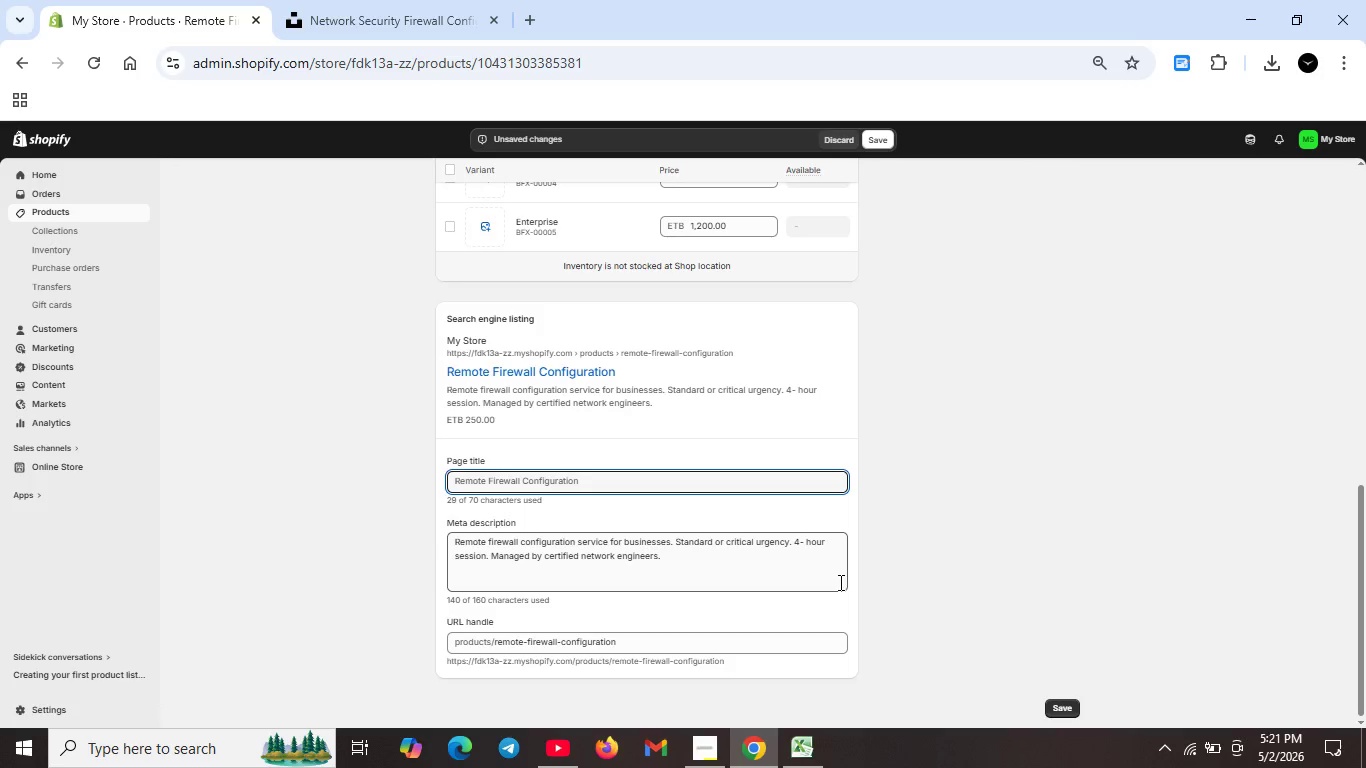 
scroll: coordinate [826, 530], scroll_direction: up, amount: 5.0
 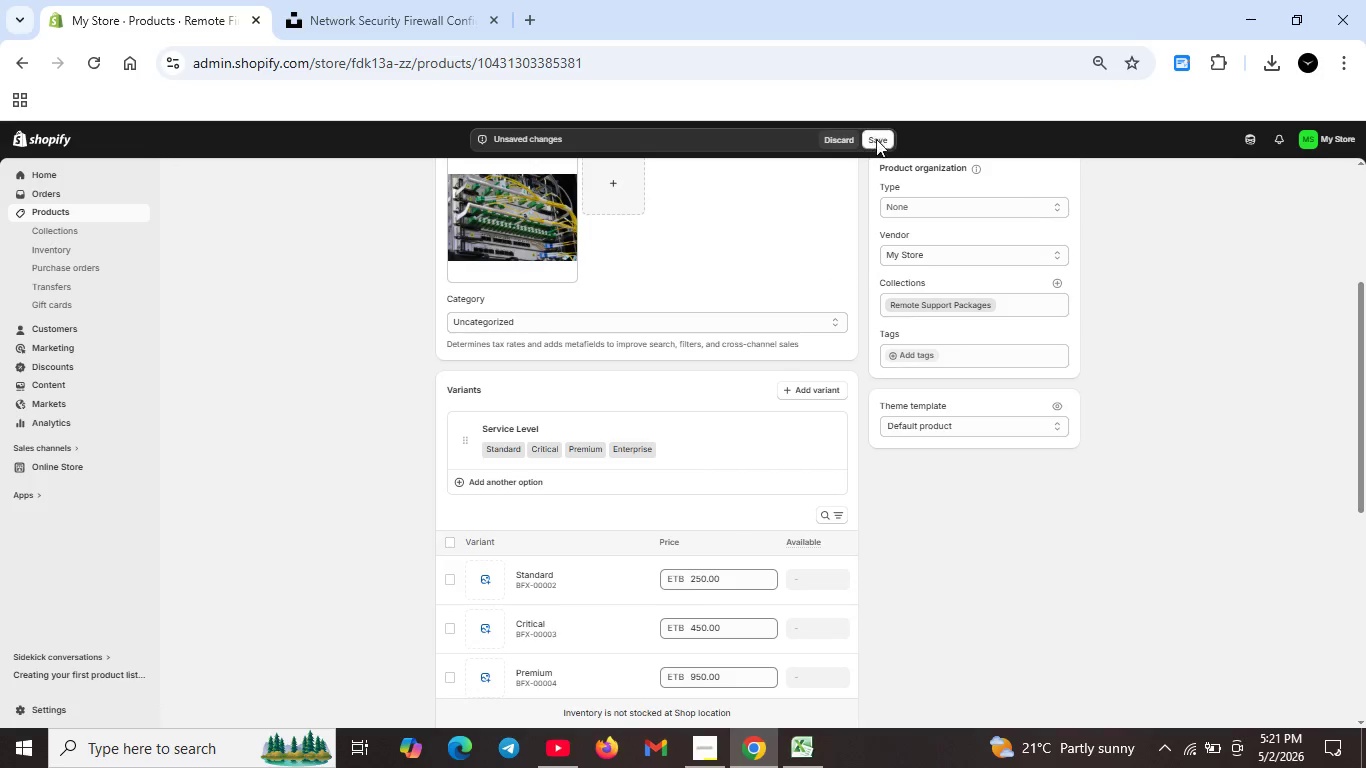 
left_click([876, 139])
 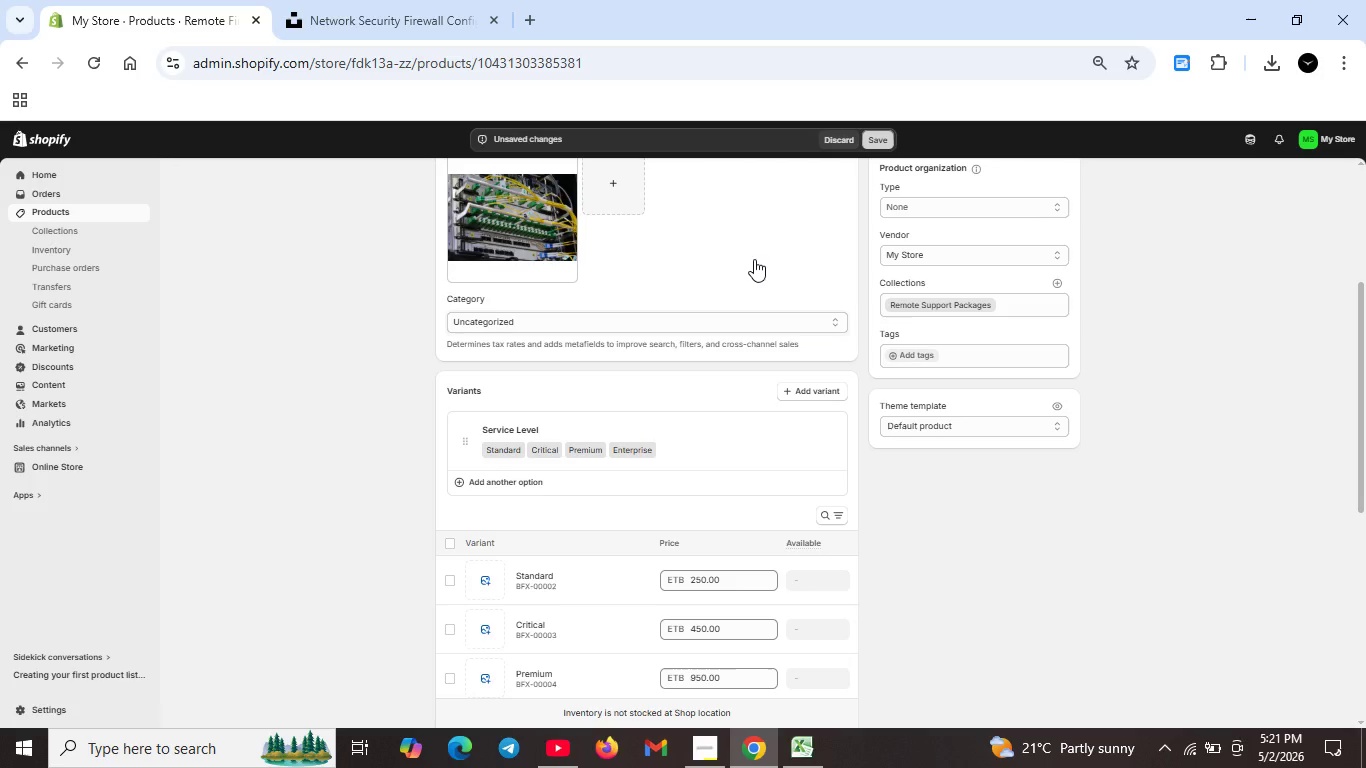 
scroll: coordinate [754, 259], scroll_direction: up, amount: 4.0
 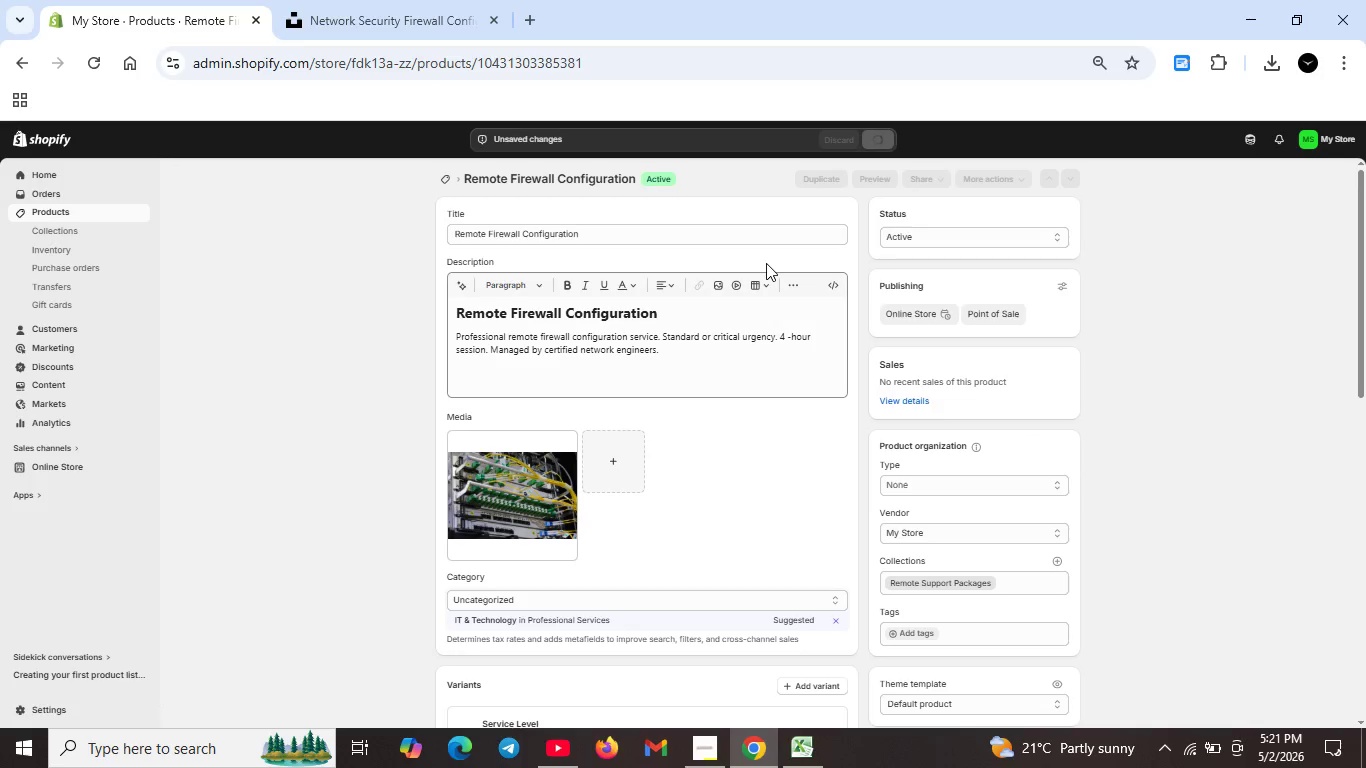 
wait(9.61)
 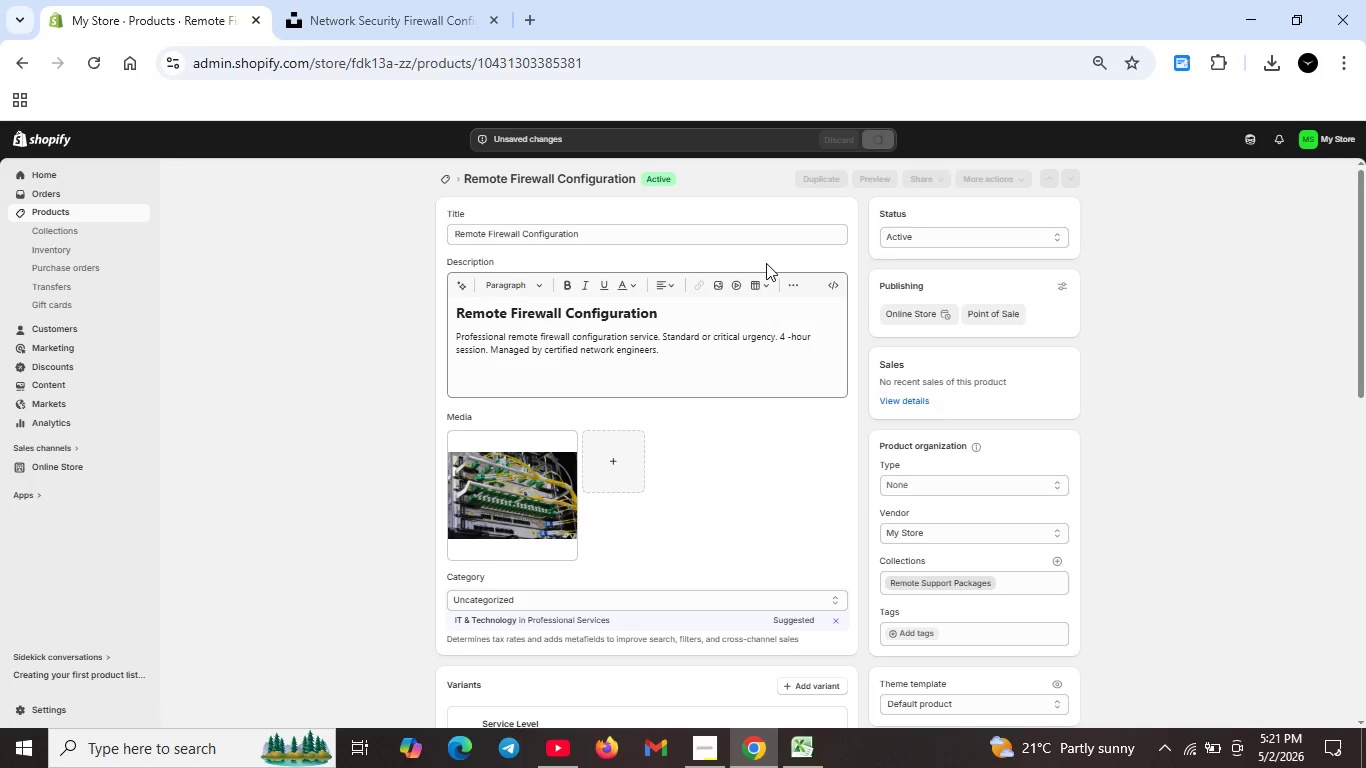 
left_click([452, 177])
 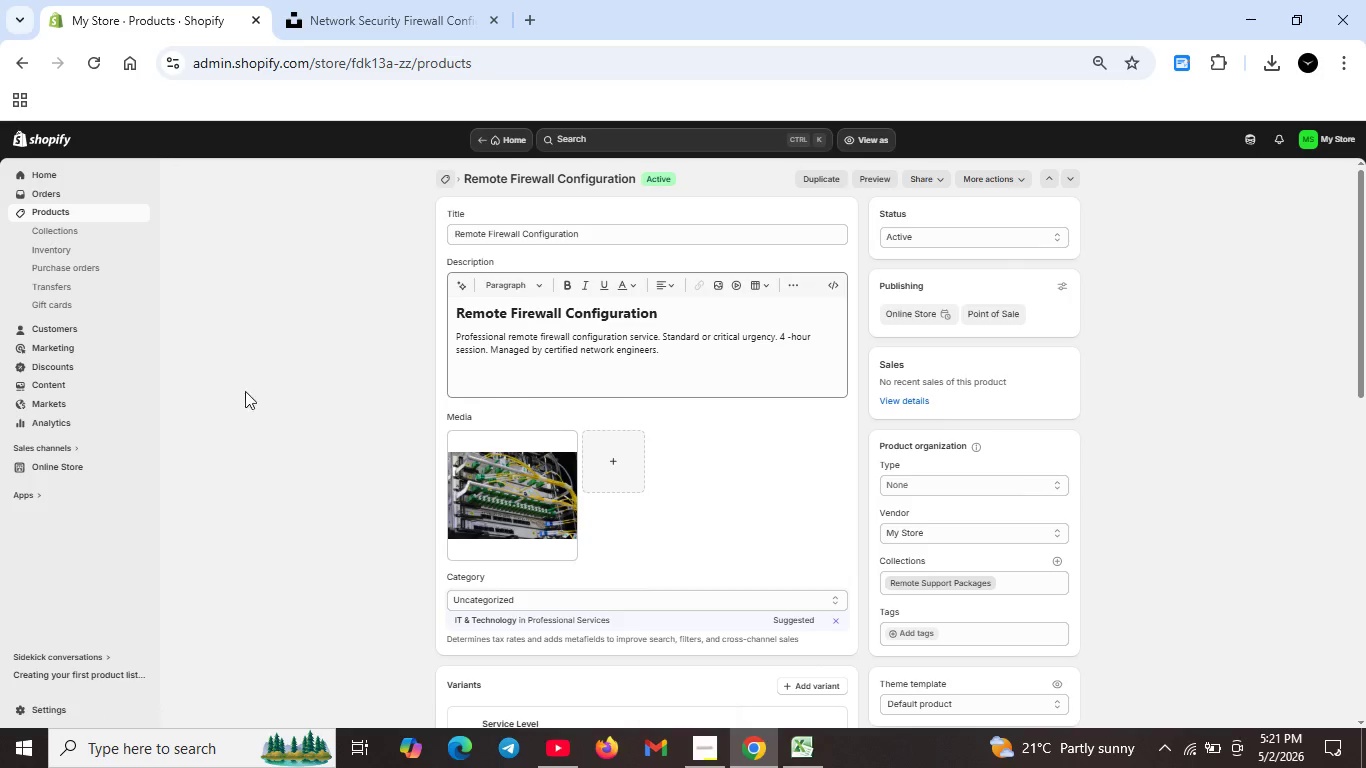 
scroll: coordinate [494, 618], scroll_direction: down, amount: 12.0
 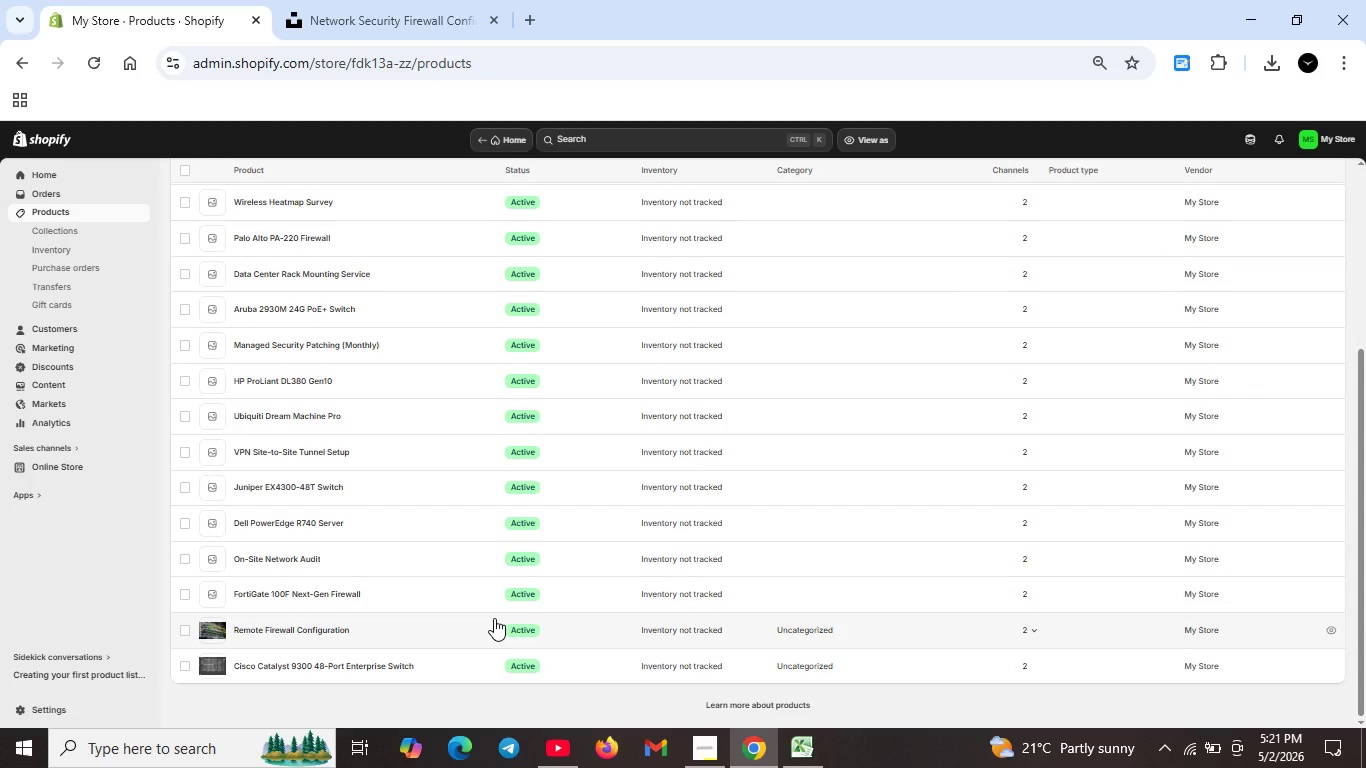 
wait(23.56)
 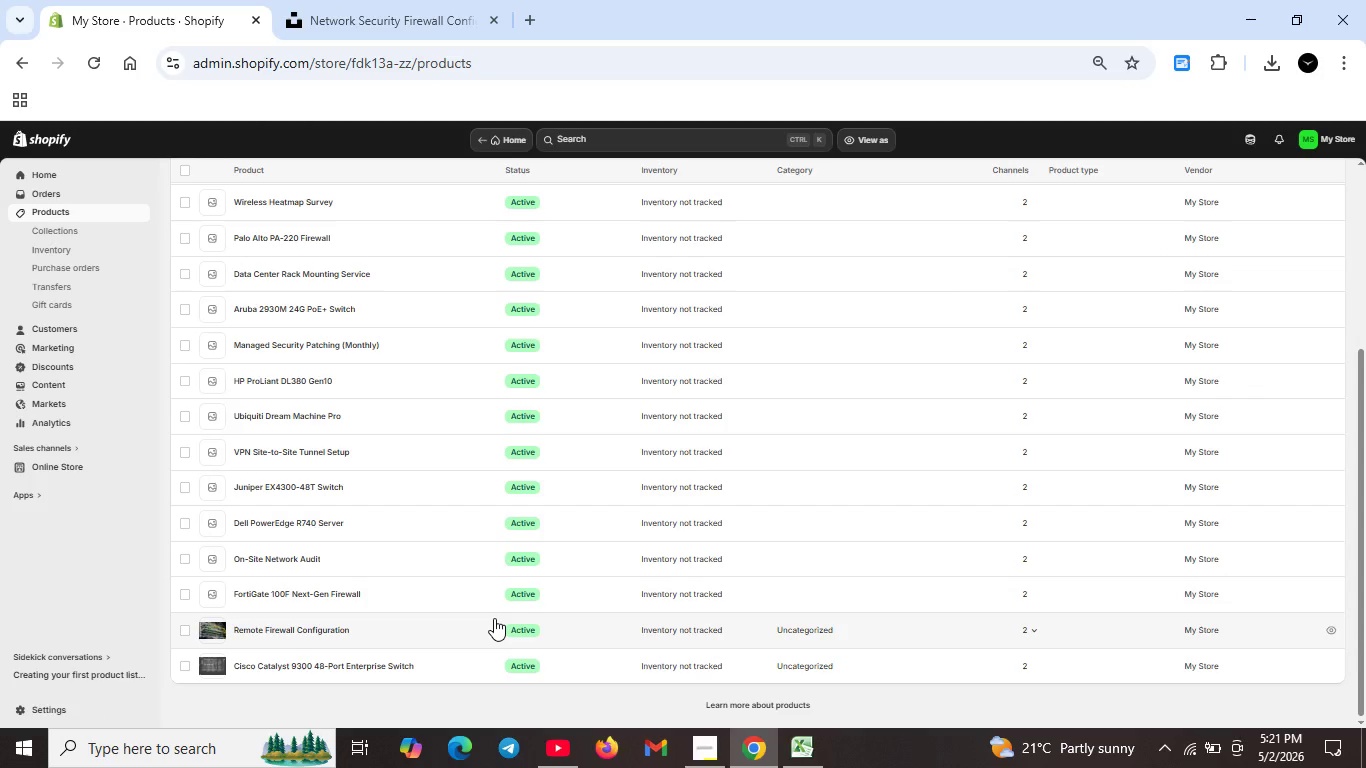 
double_click([288, 594])
 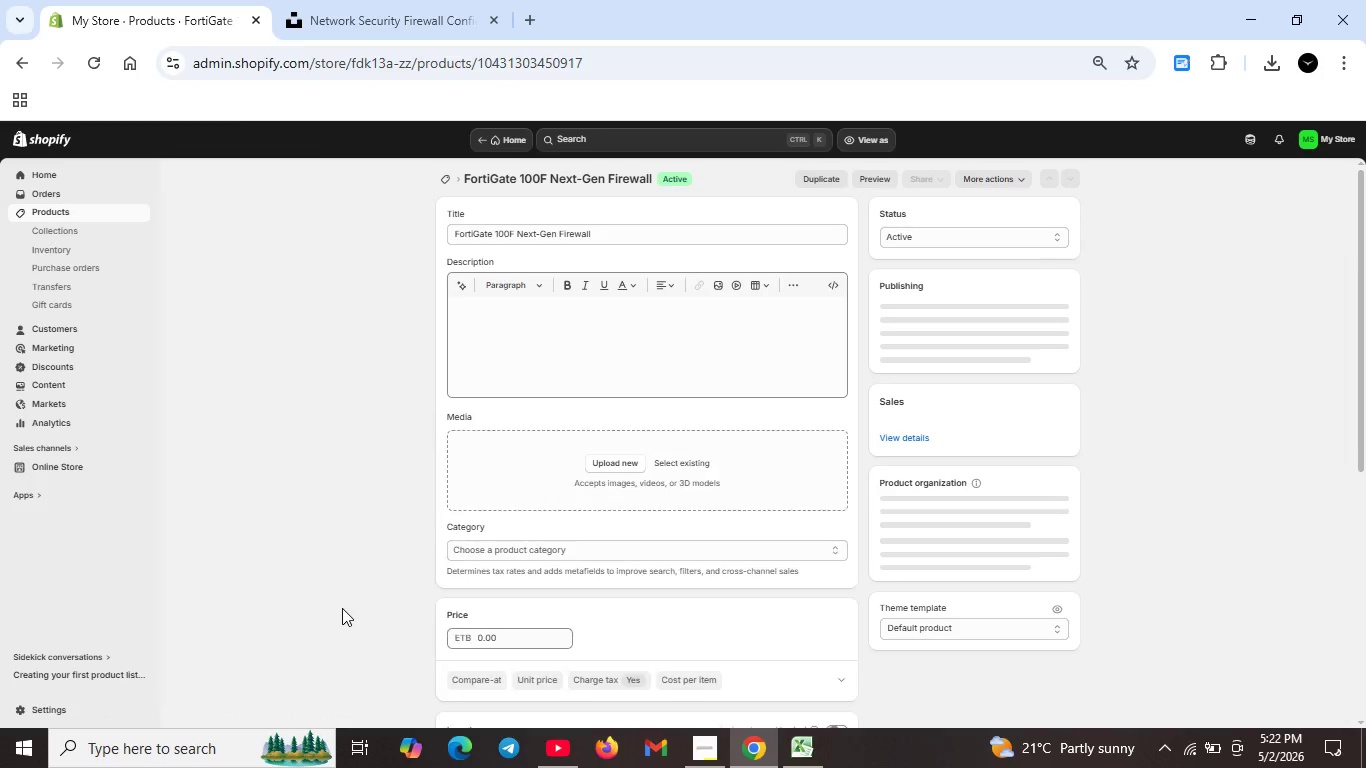 
wait(9.89)
 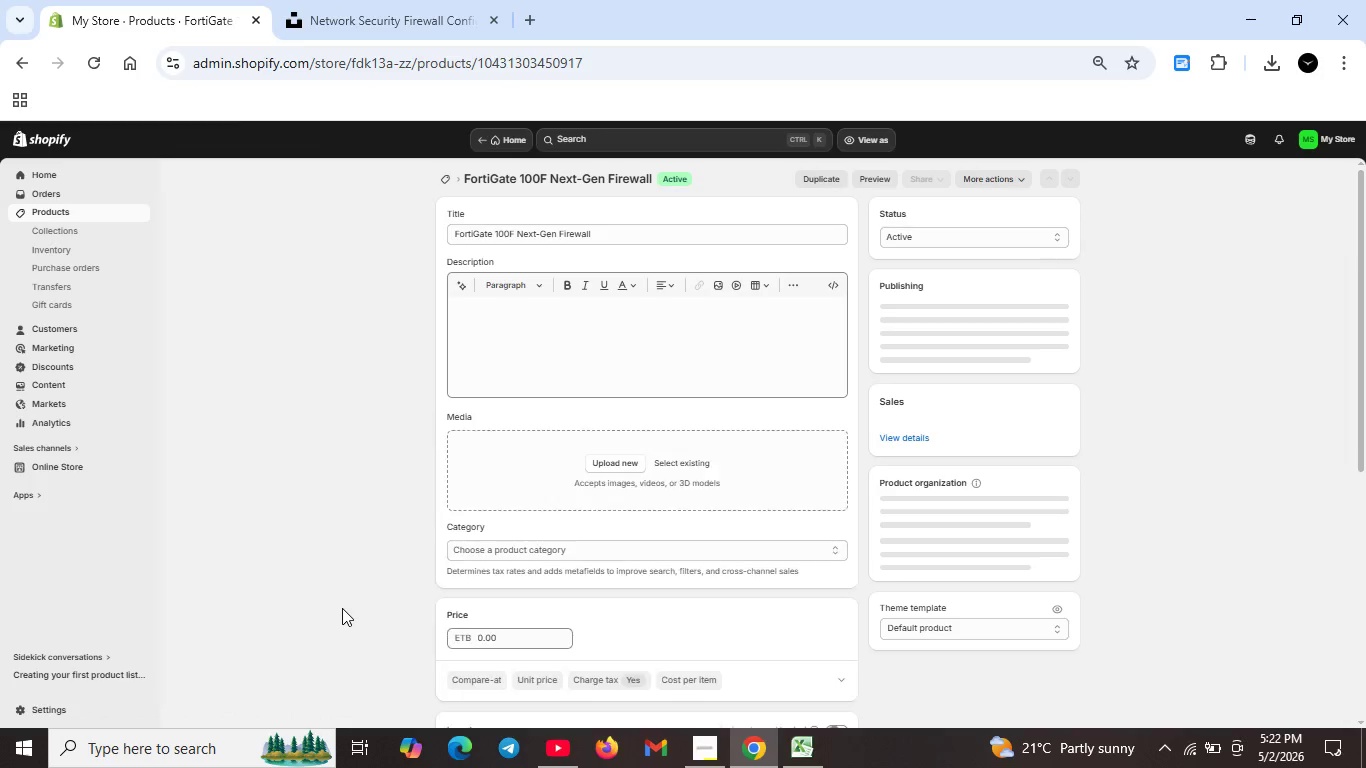 
left_click([615, 335])
 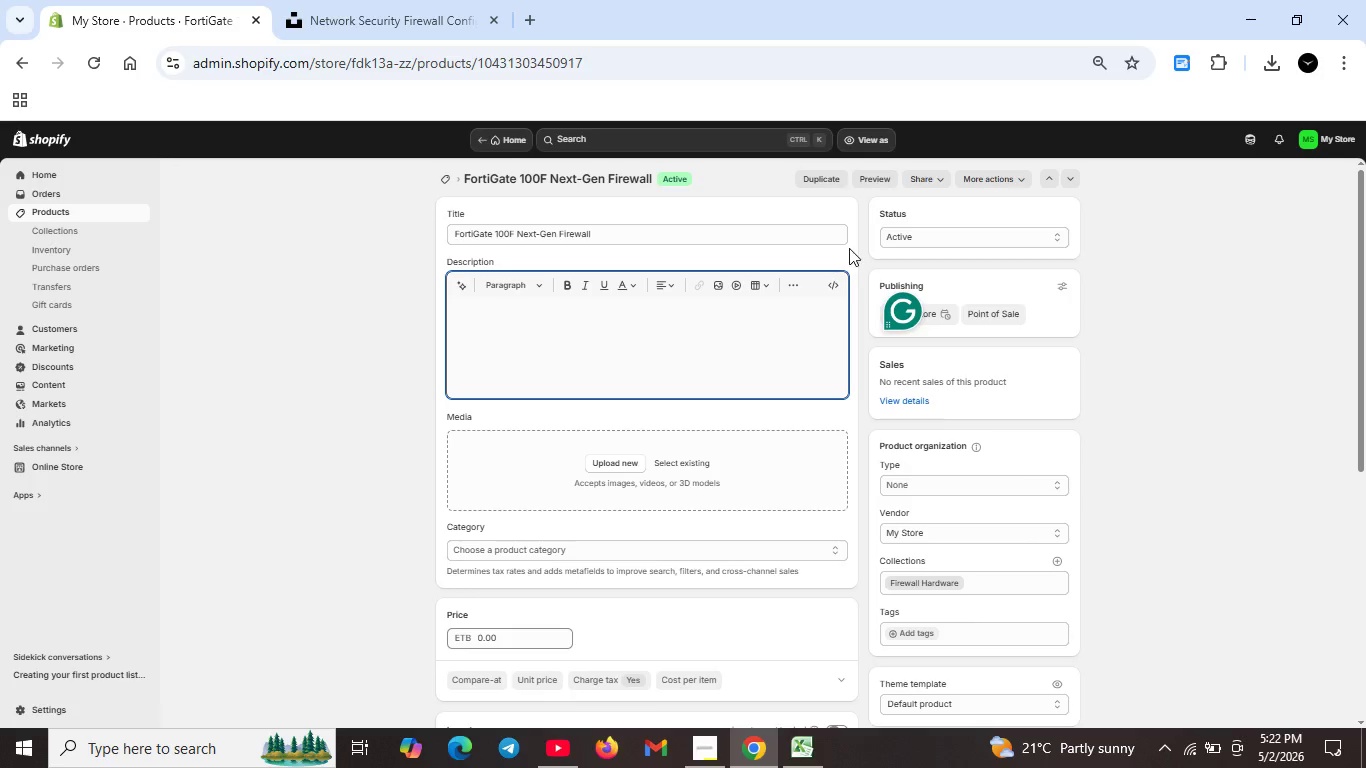 
left_click([833, 281])
 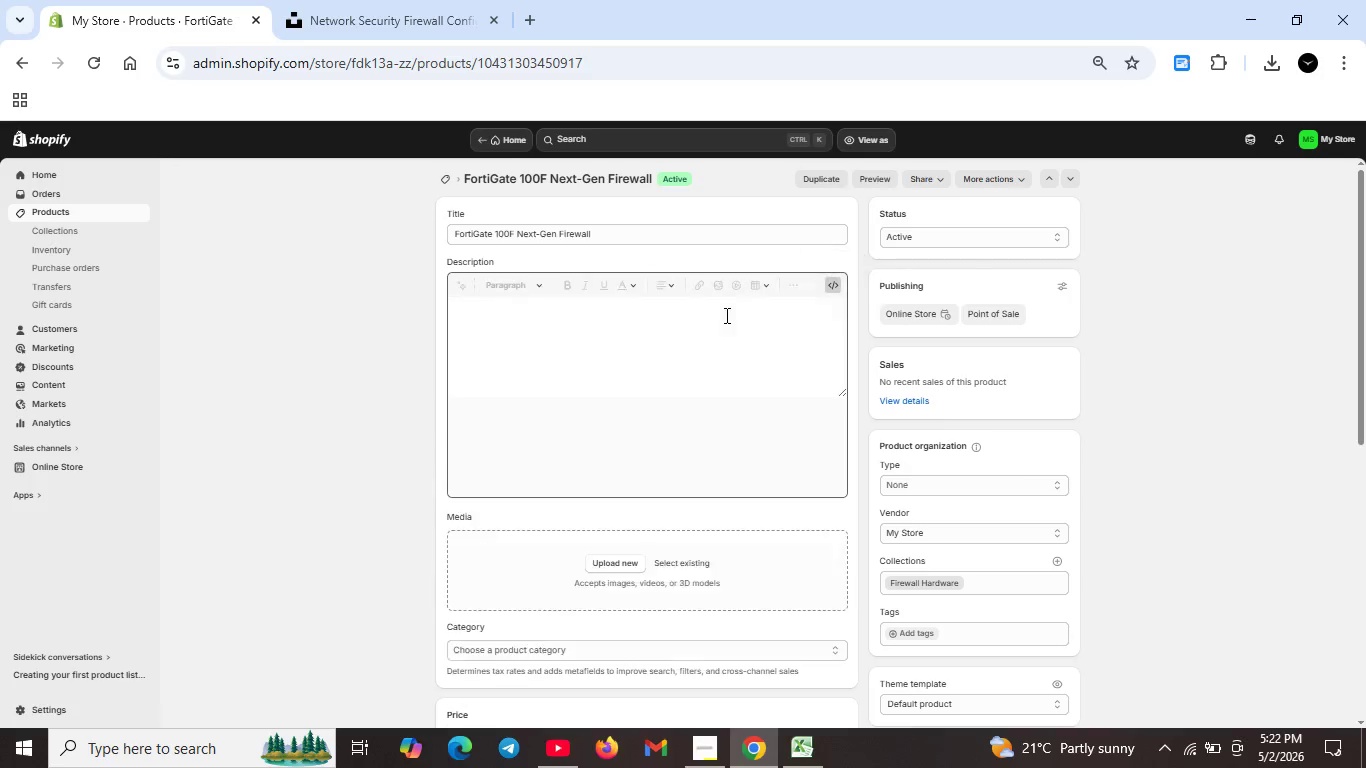 
left_click([725, 315])
 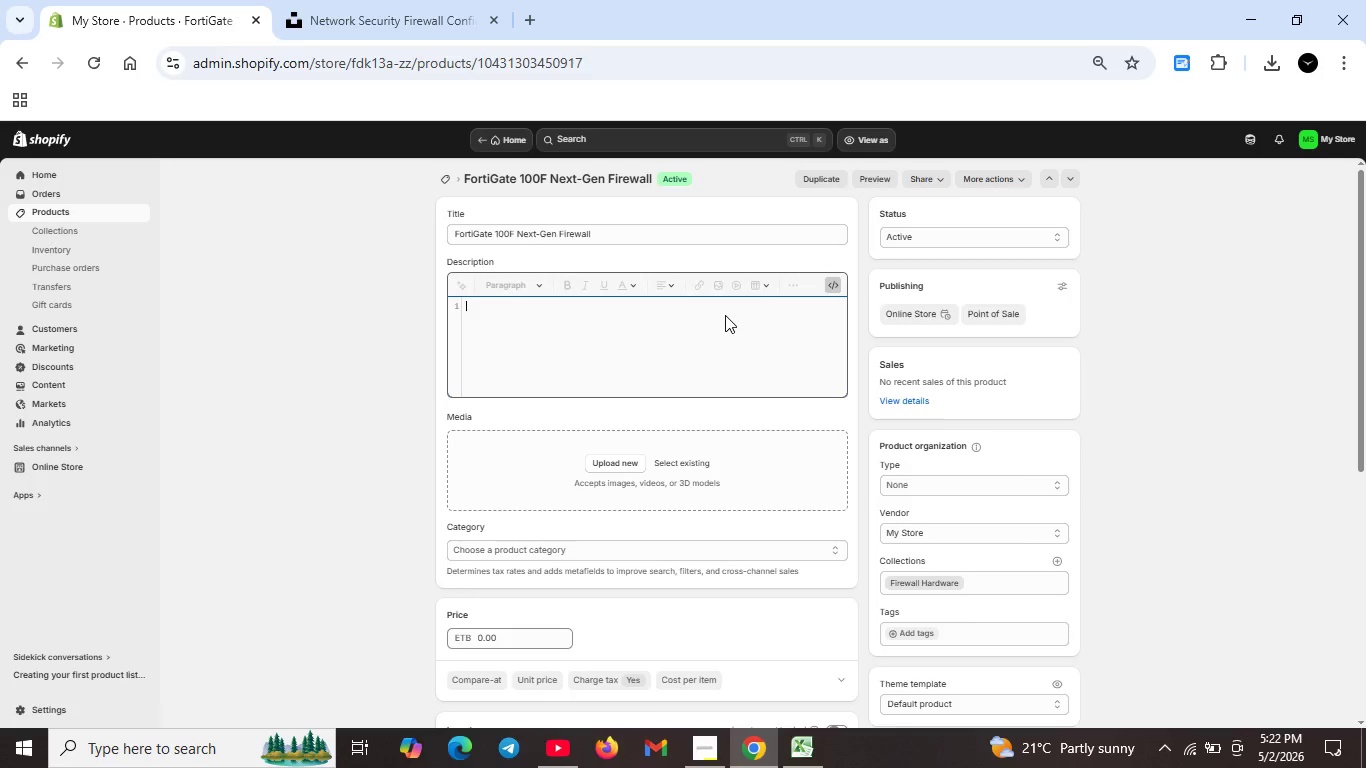 
type(<h2)
 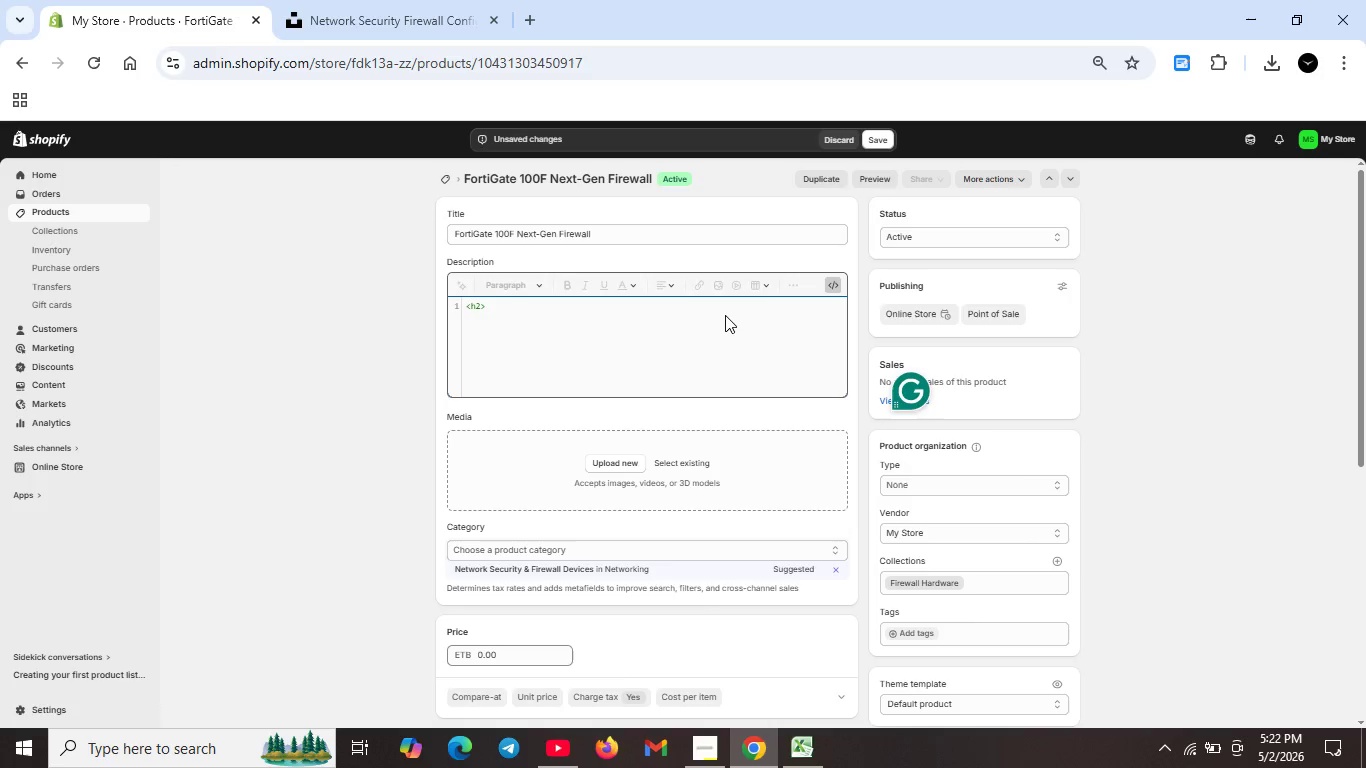 
type(FortGate 100FNext-GenerationFirewall>)
 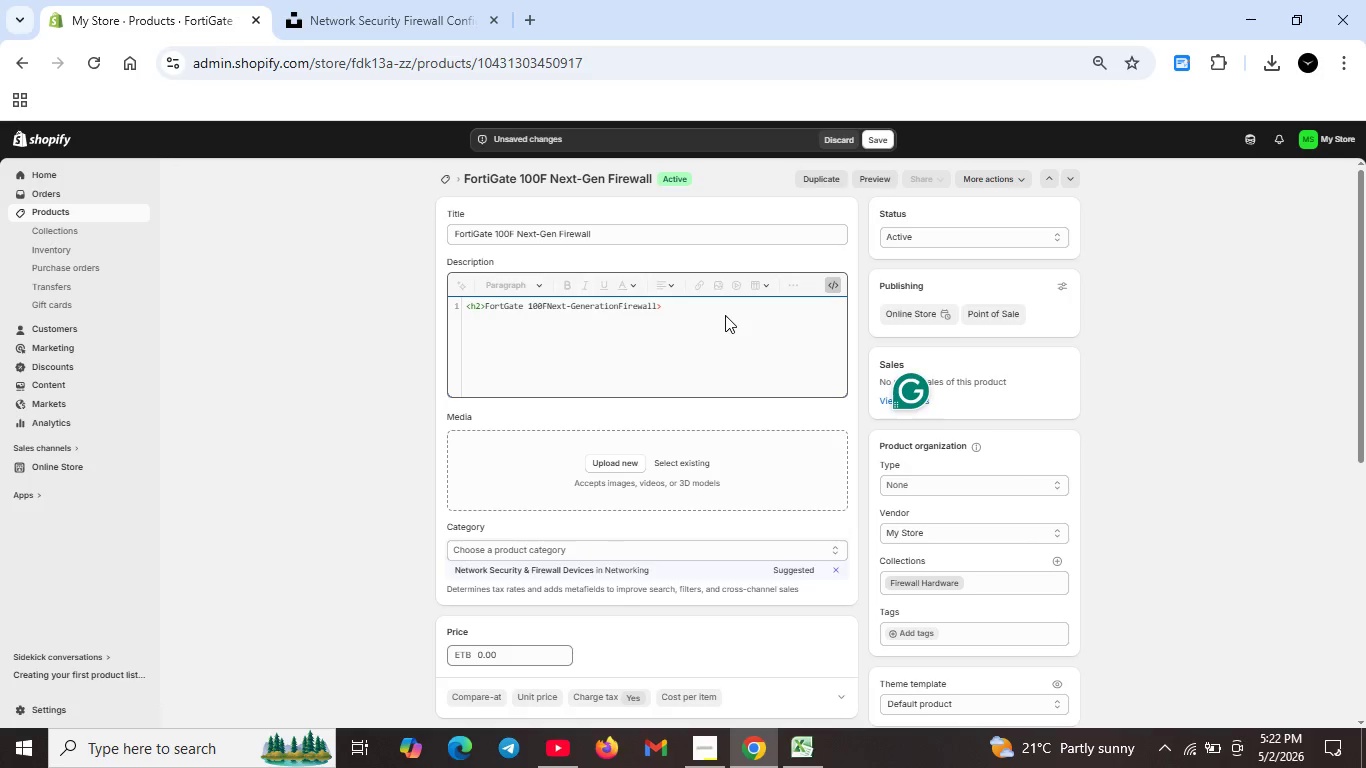 
wait(6.08)
 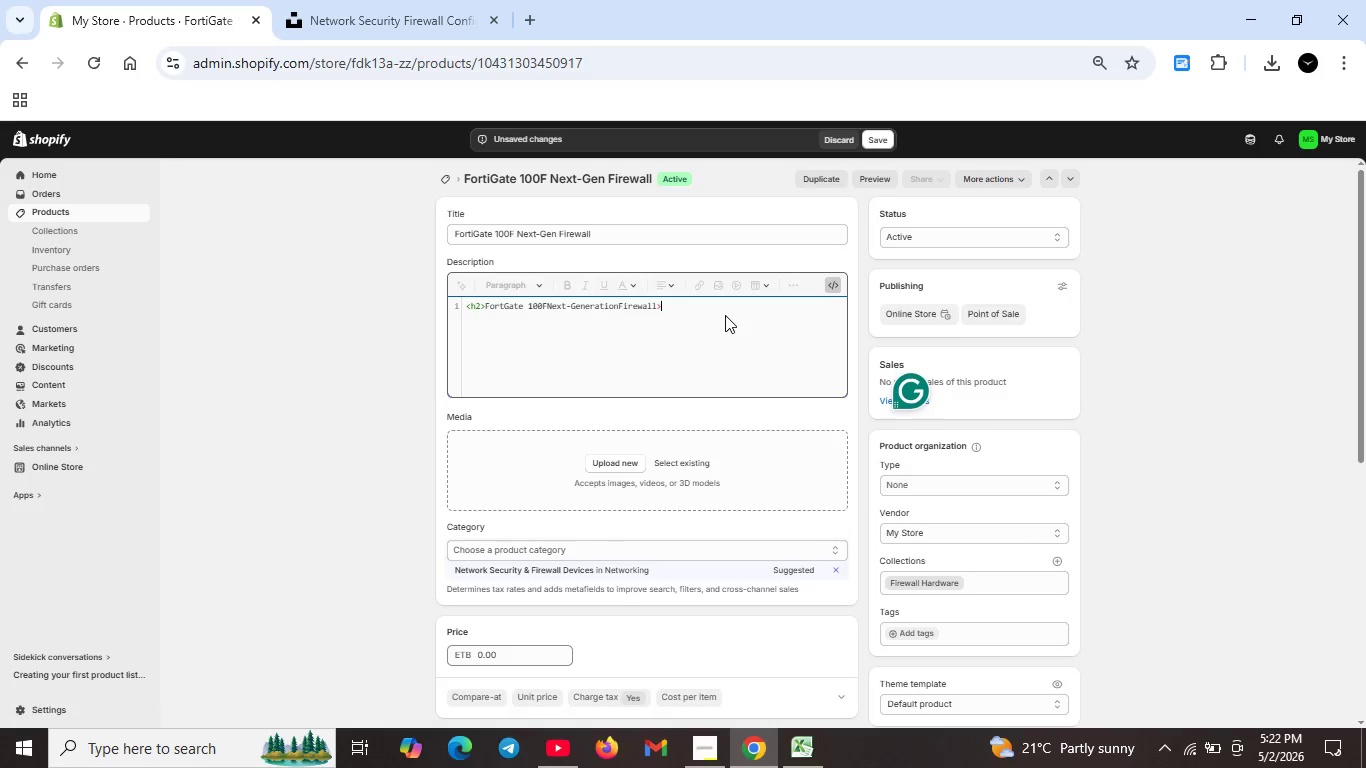 
key(Backspace)
type(</h2>)
 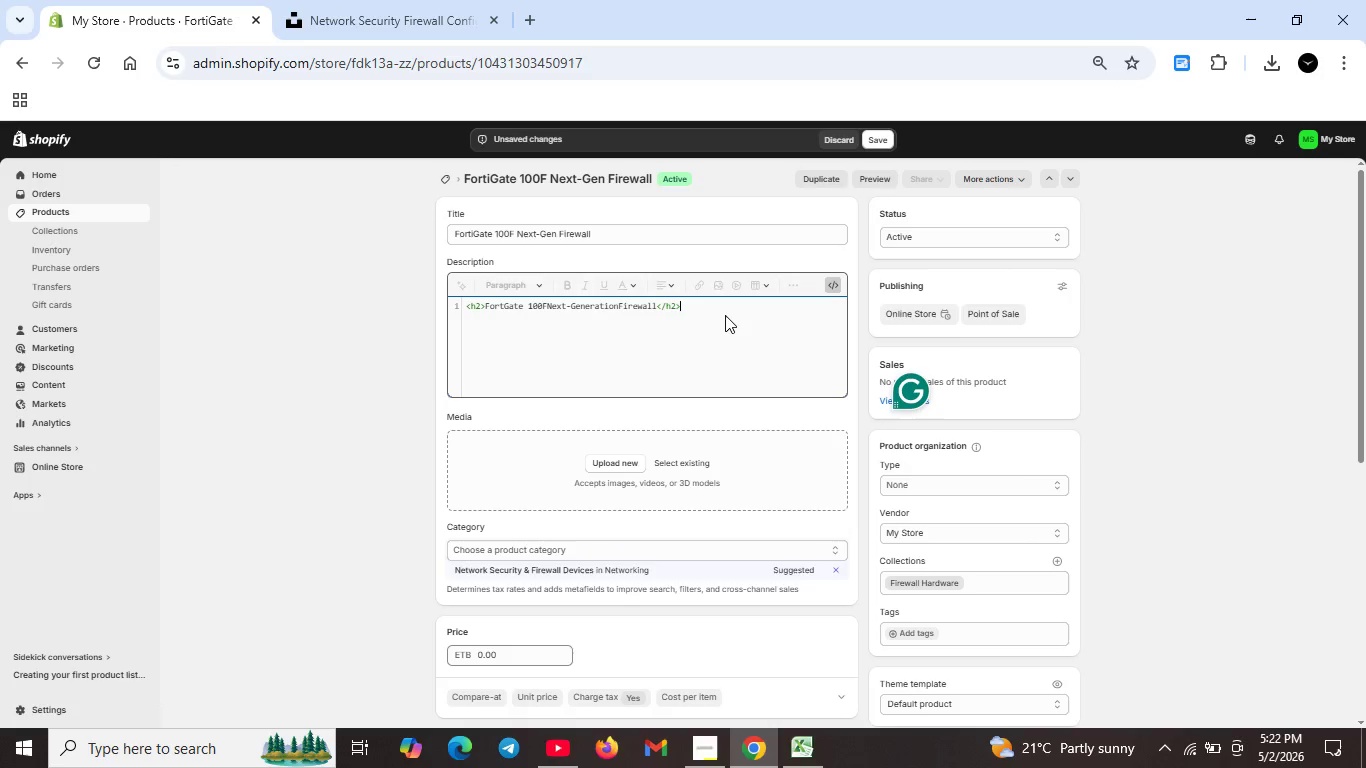 
key(Shift+Enter)
 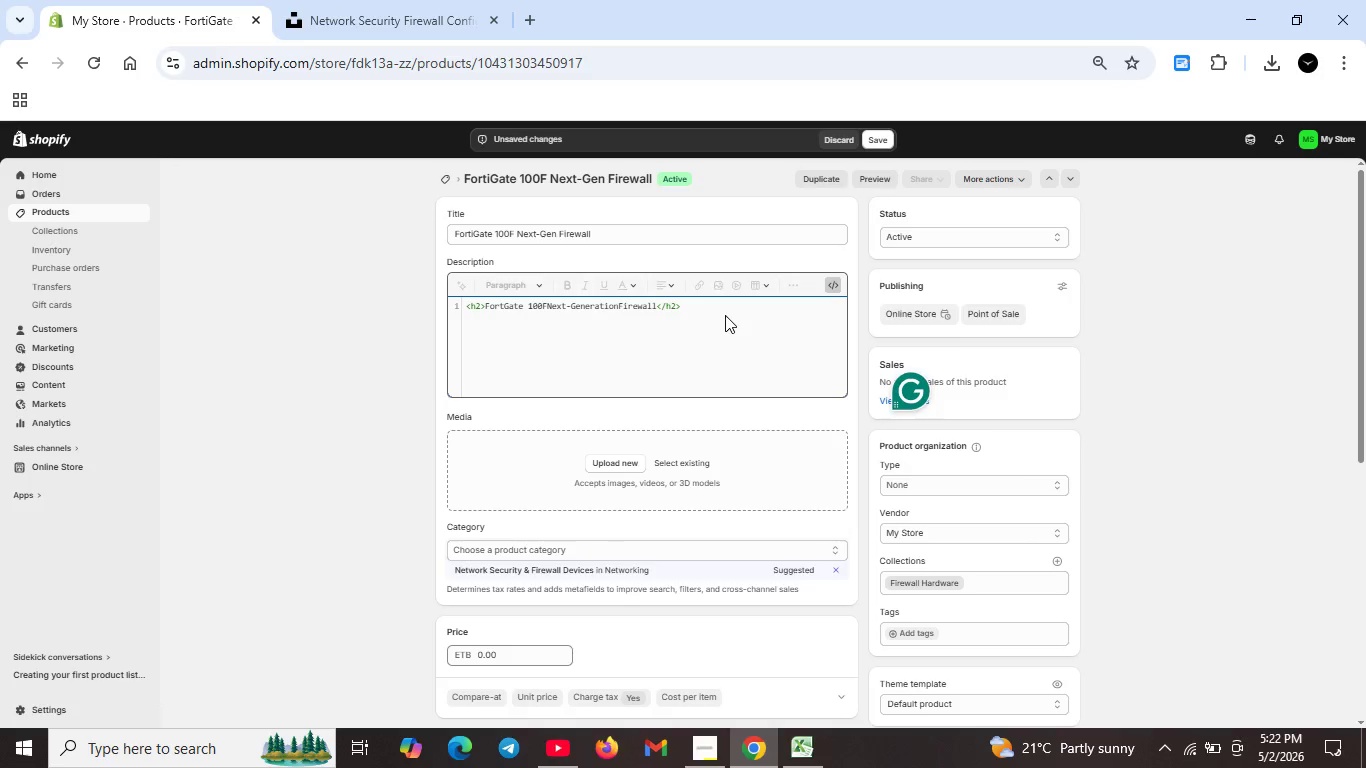 
key(Shift+Comma)
 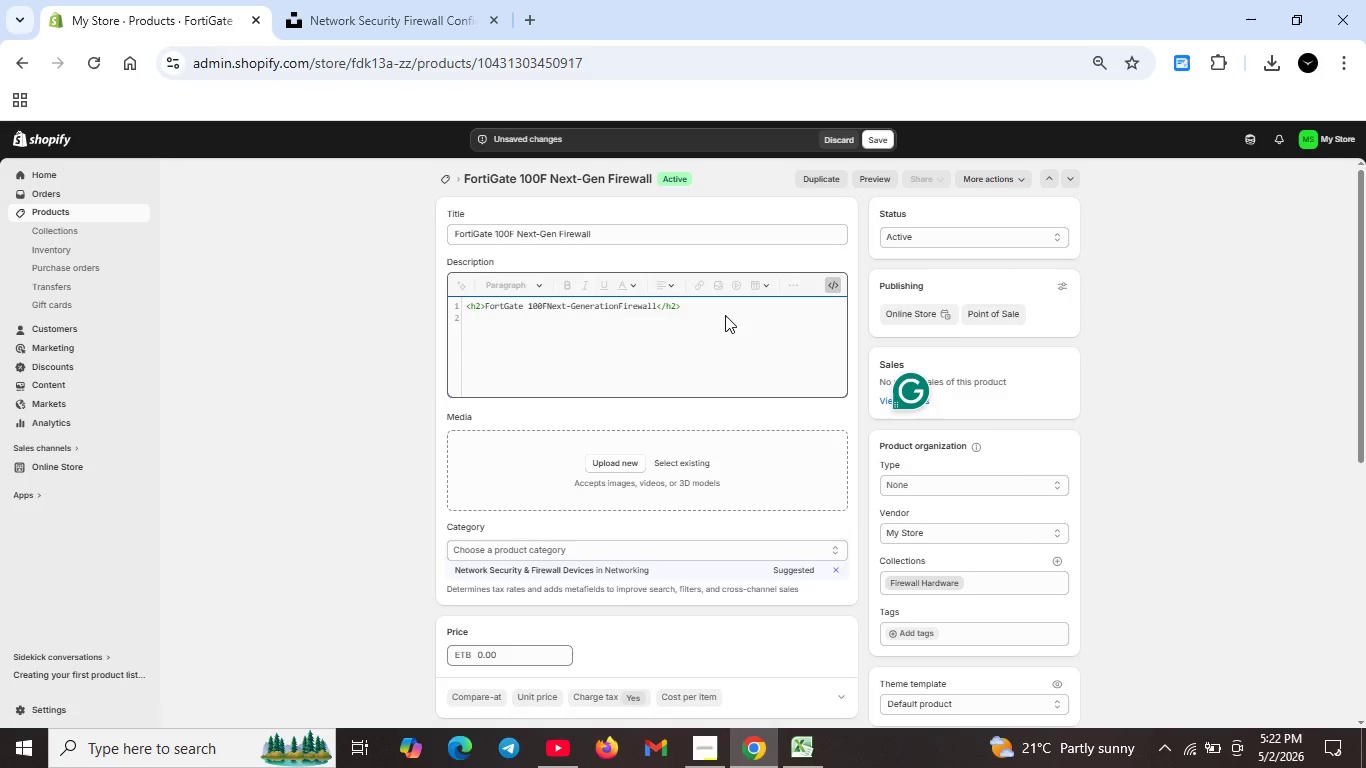 
key(P)
 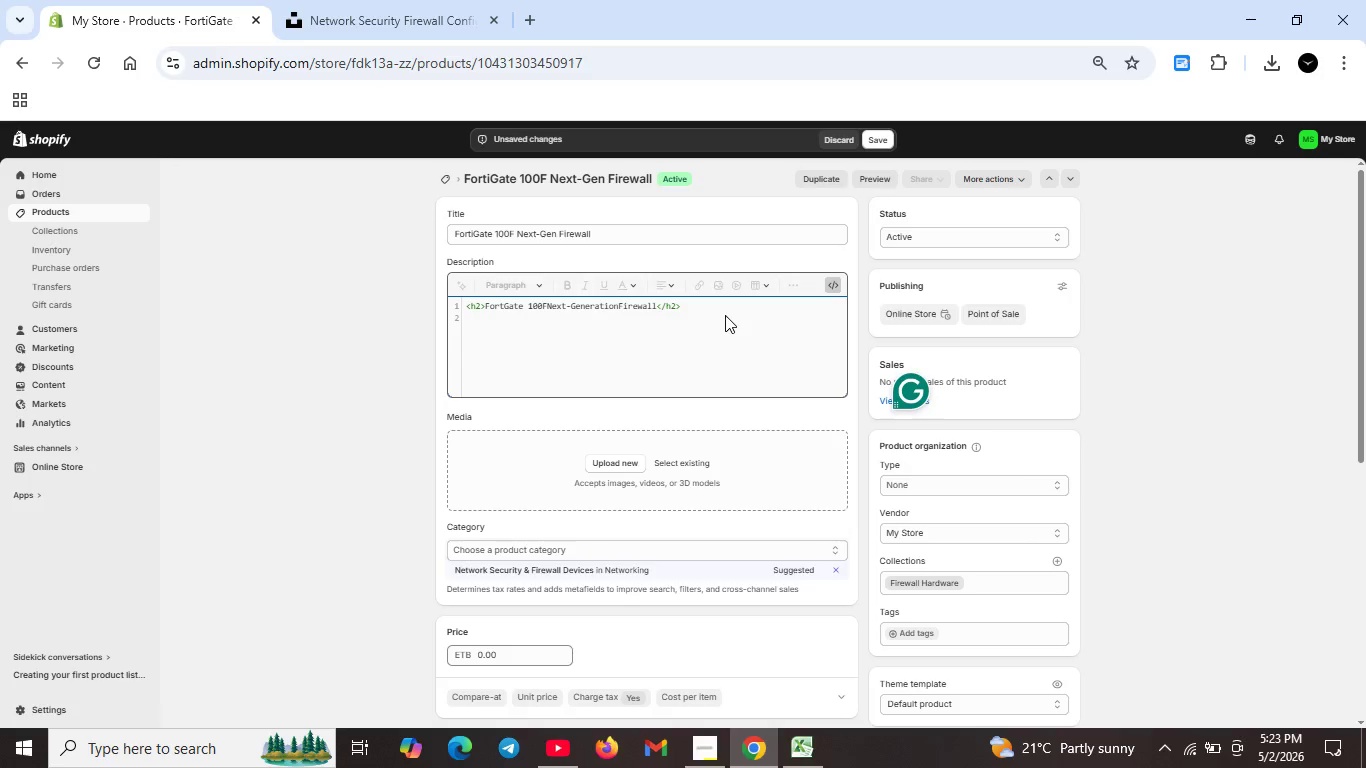 
key(Shift+ShiftRight)
 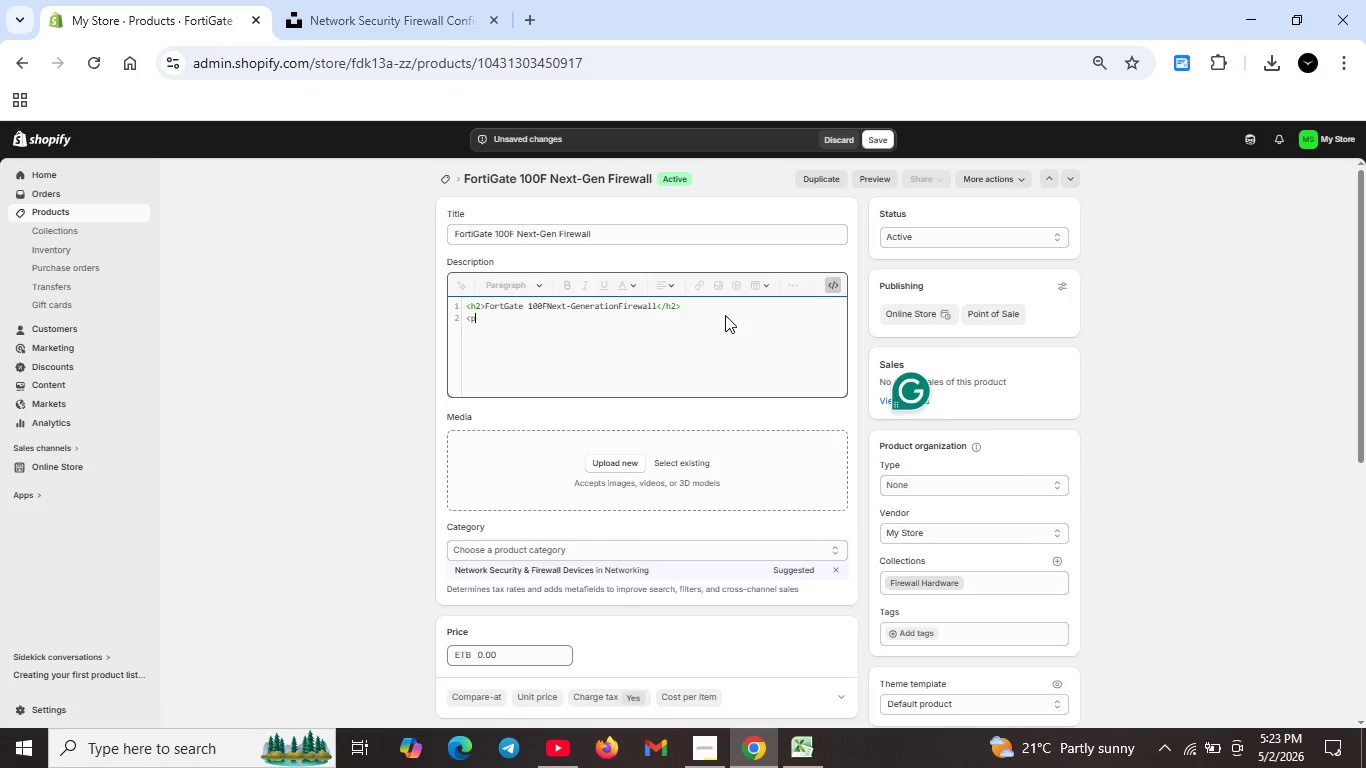 
key(Shift+Period)
 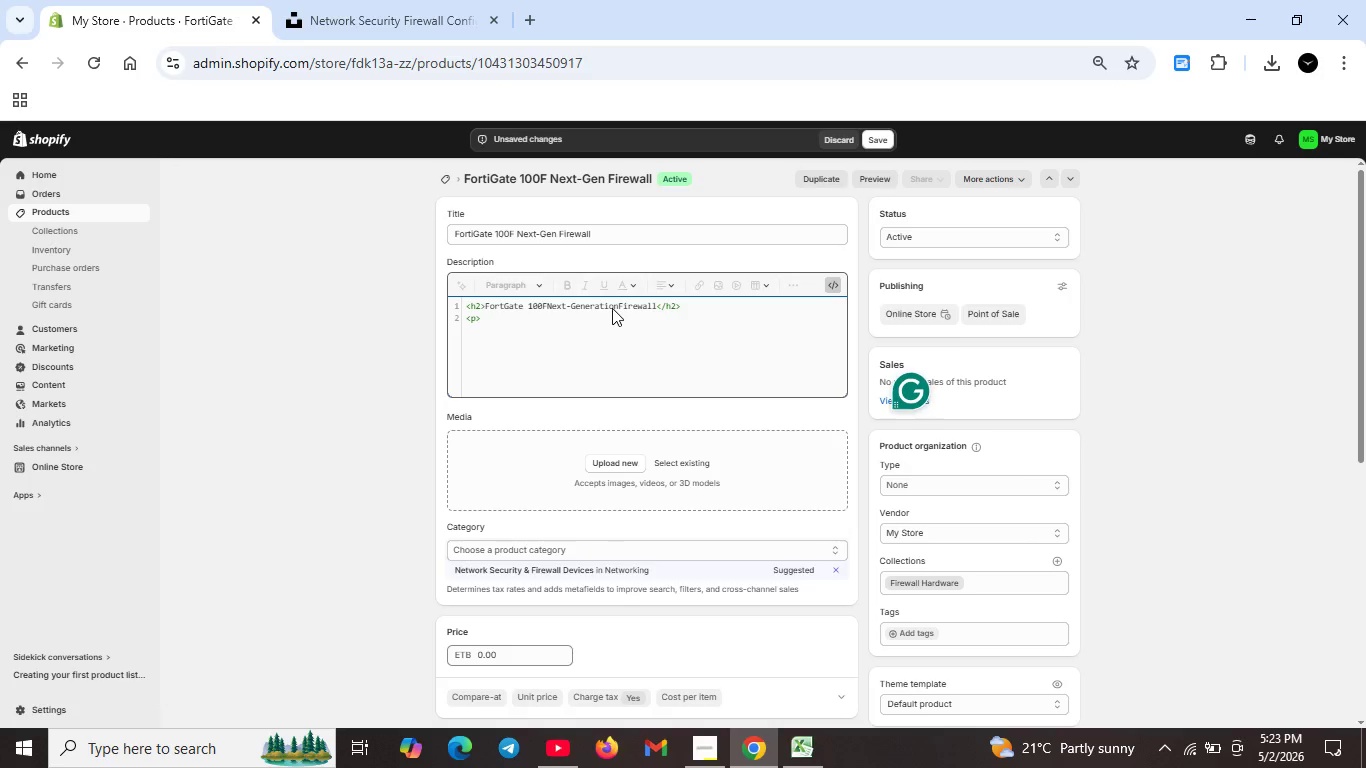 
left_click([620, 306])
 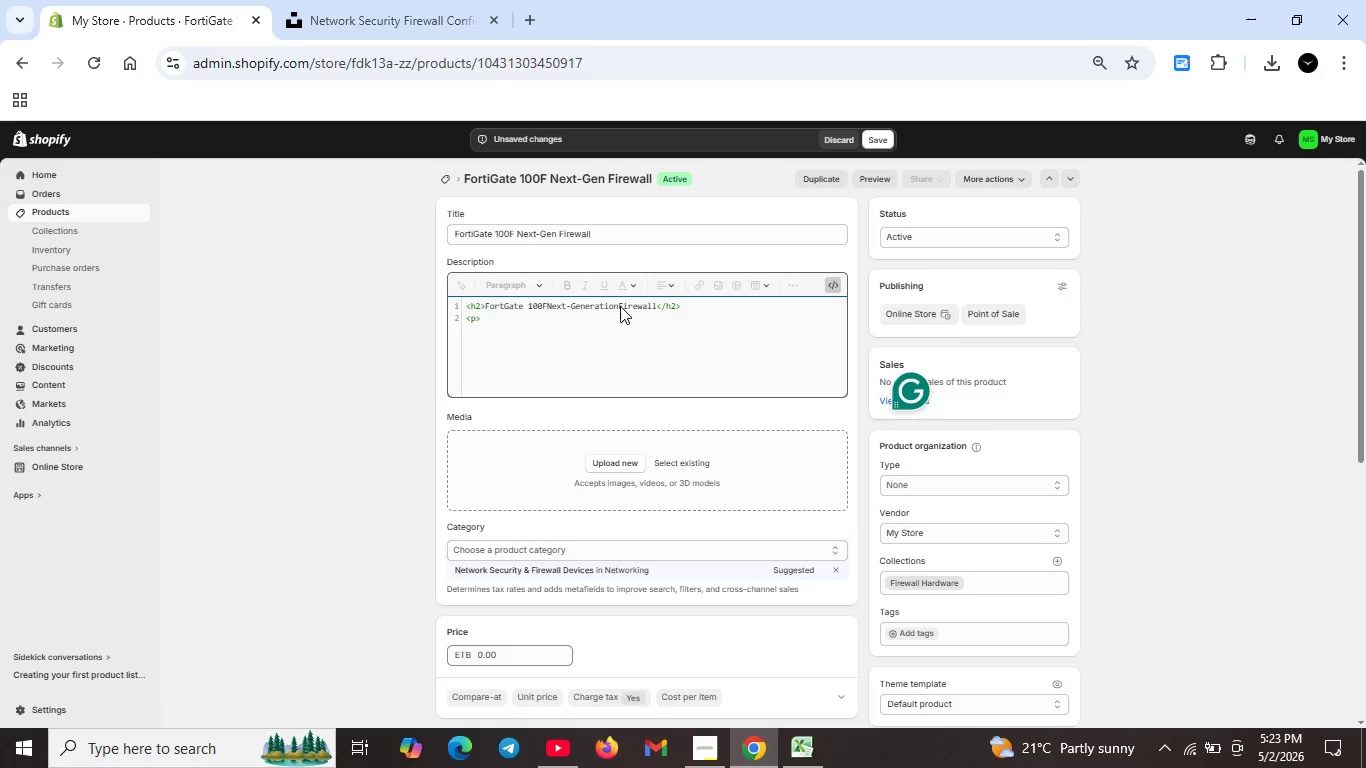 
key(Space)
 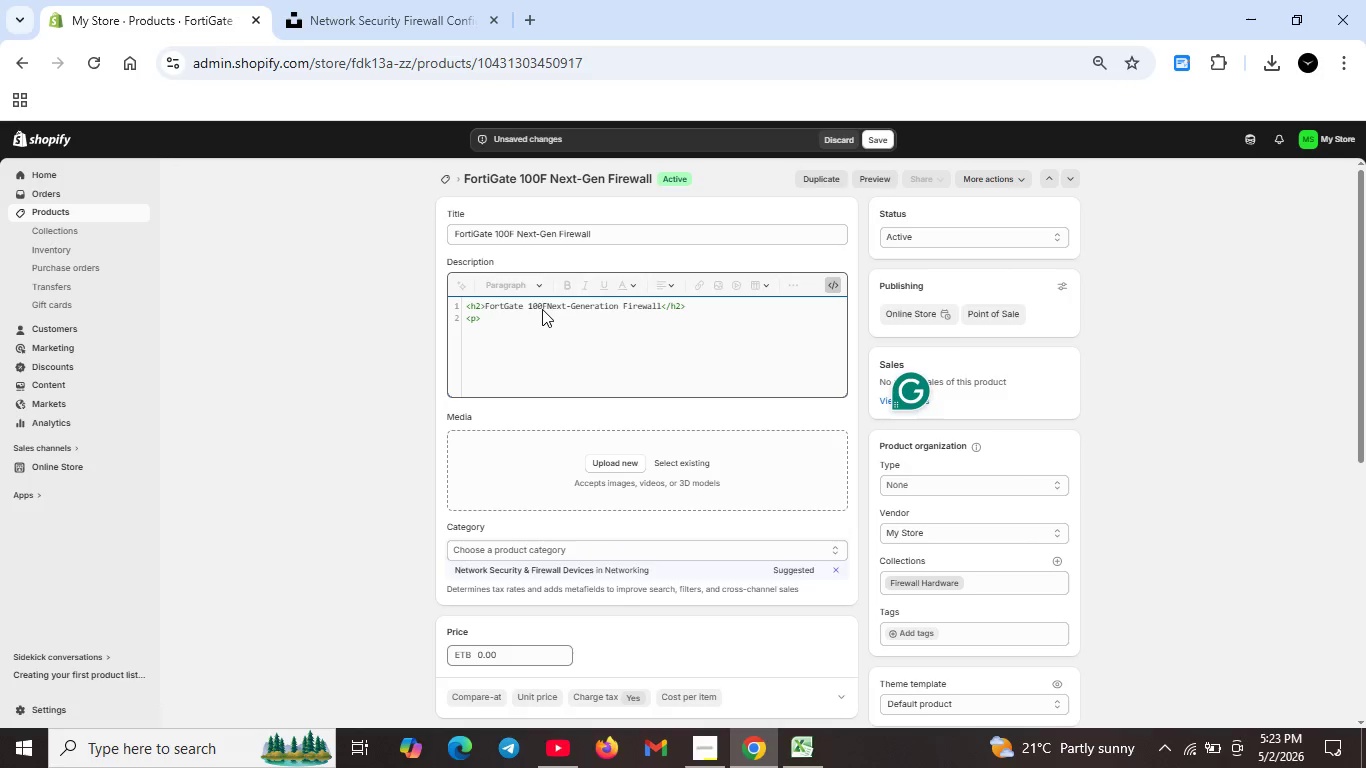 
left_click([542, 309])
 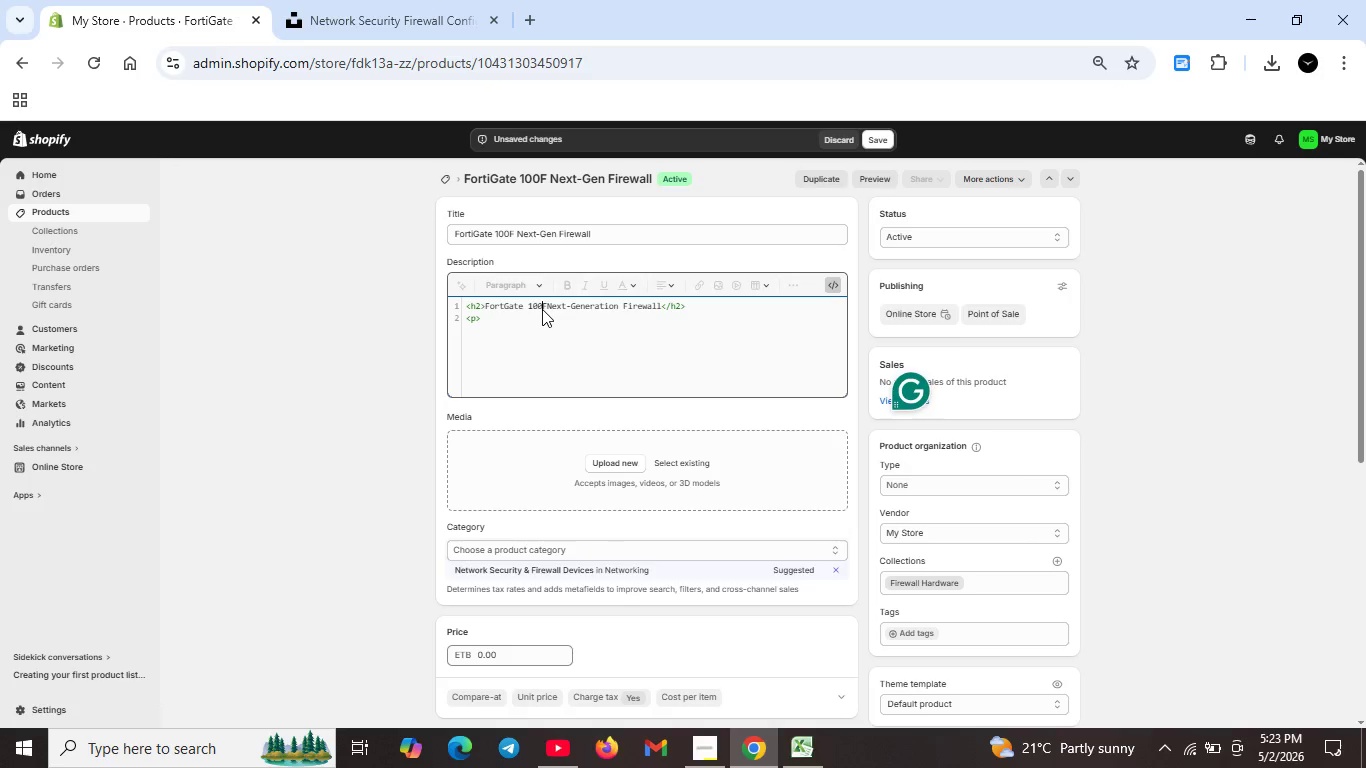 
key(Space)
 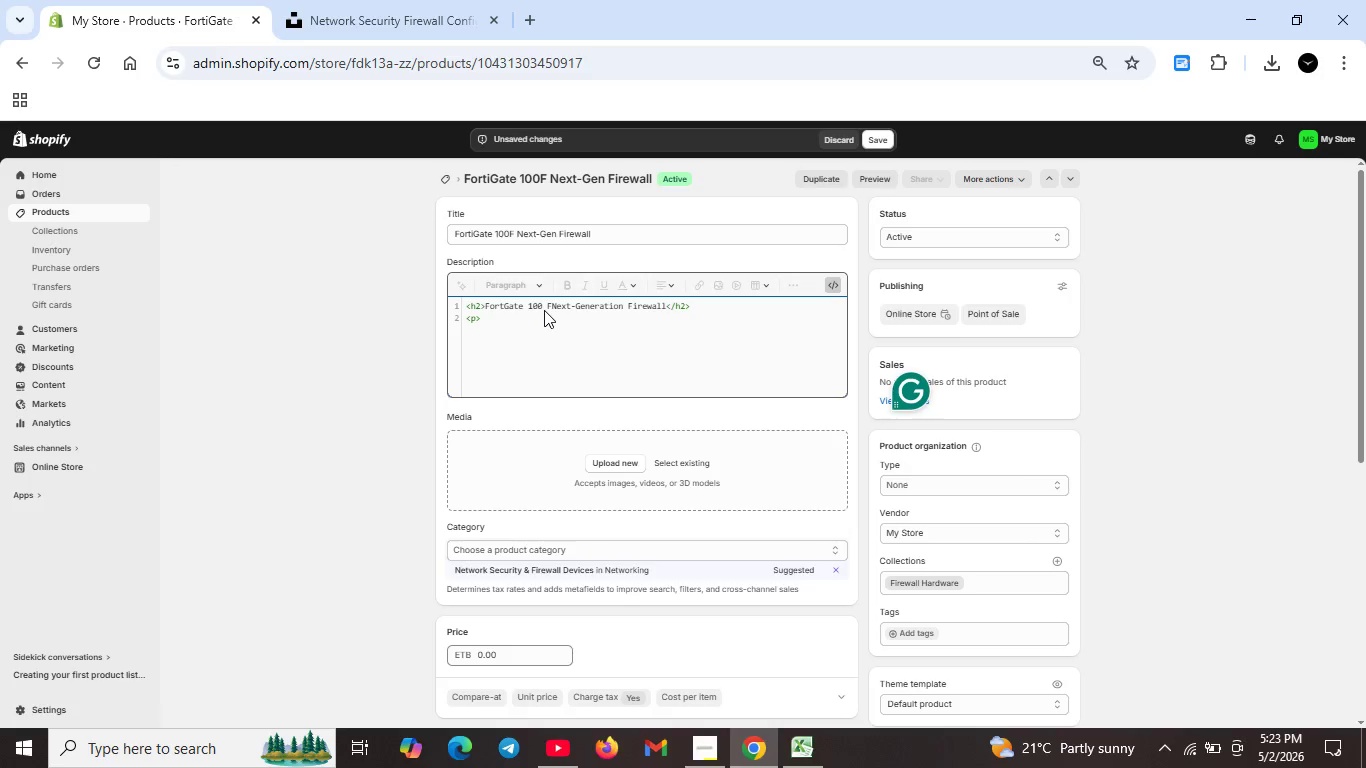 
key(Backspace)
 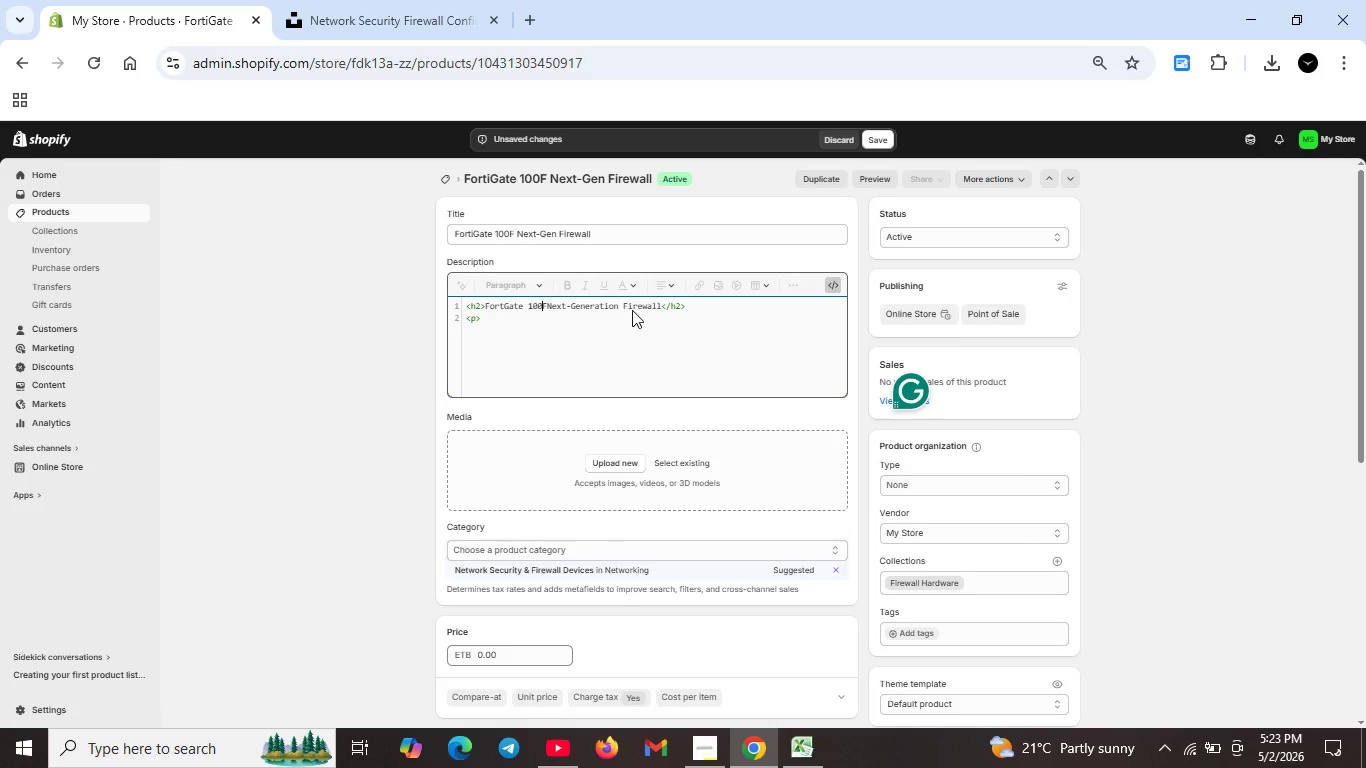 
wait(6.62)
 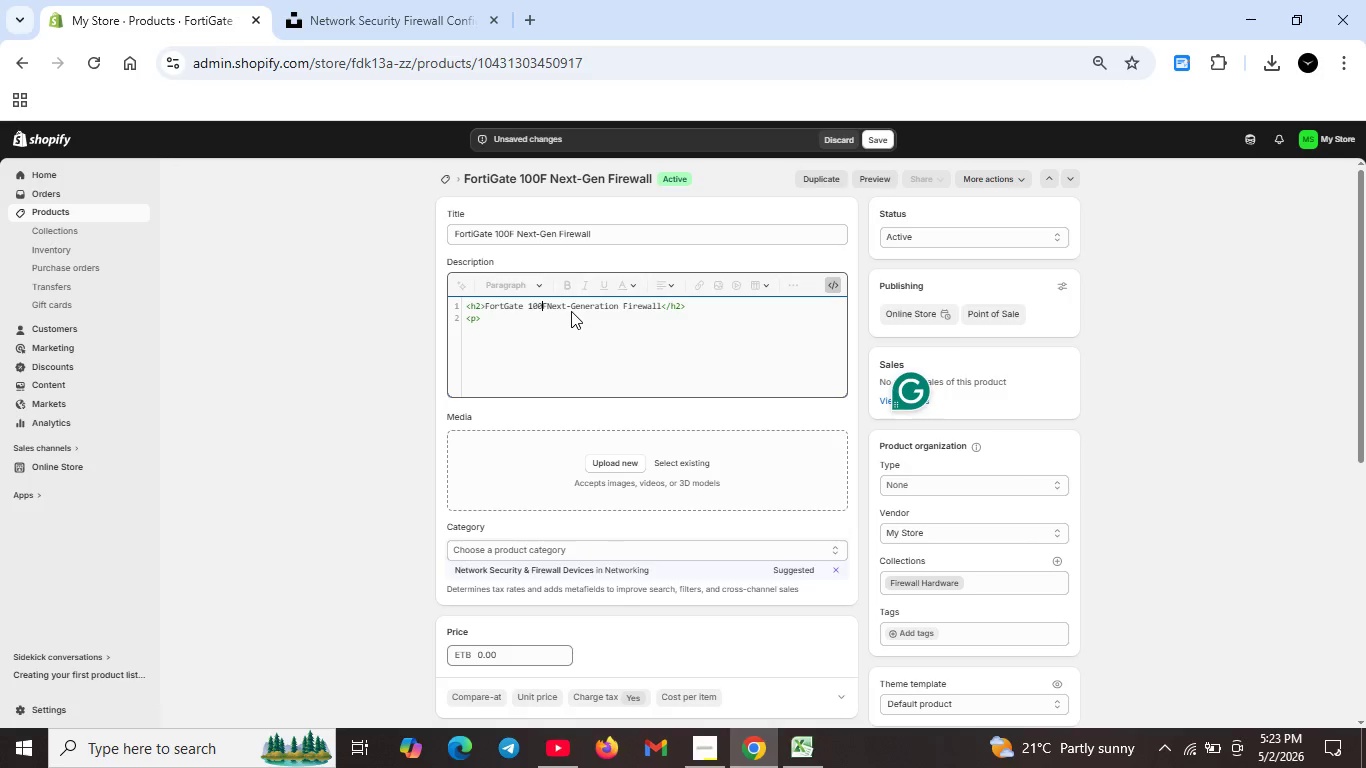 
left_click([491, 325])
 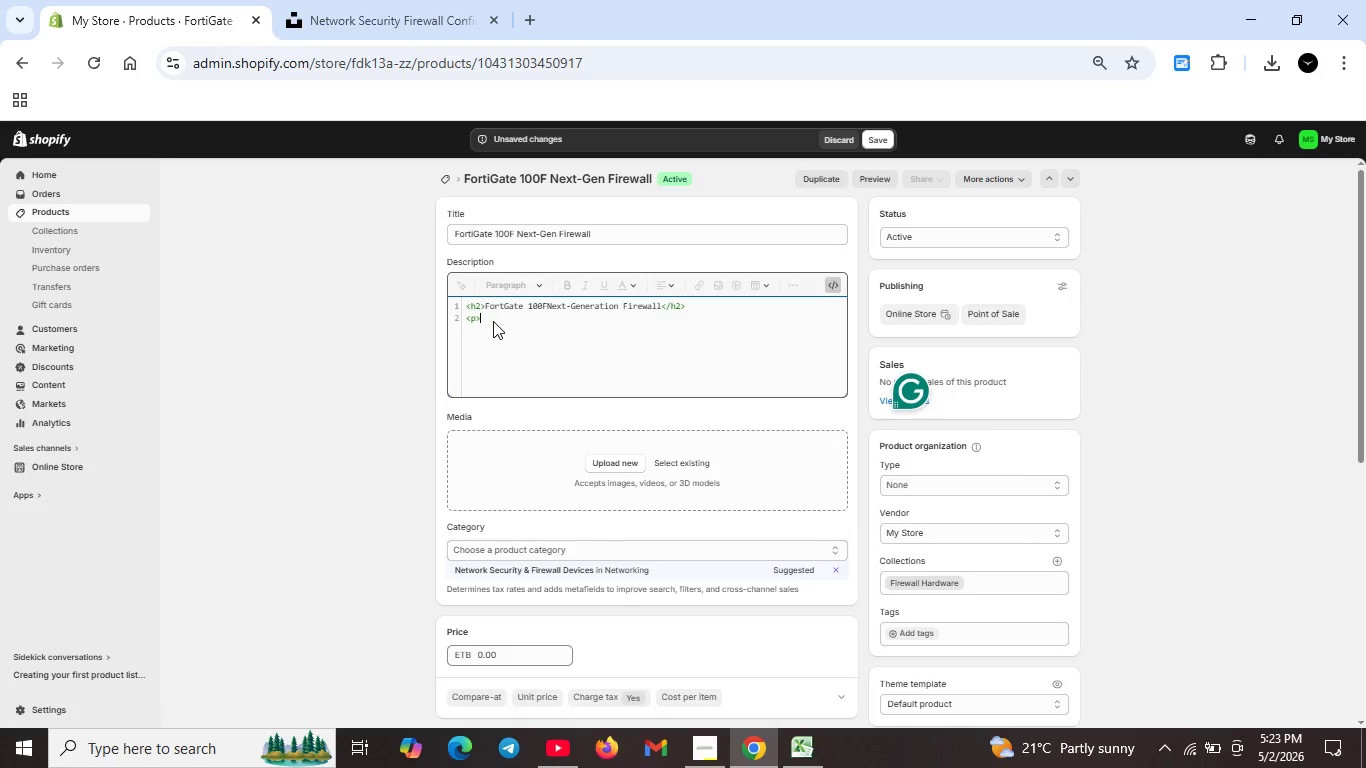 
type(Enterprise-grade next-gen firewall with adanced threatprotection.Ideal for data centers and businesss netwirks. Available in ulti)
 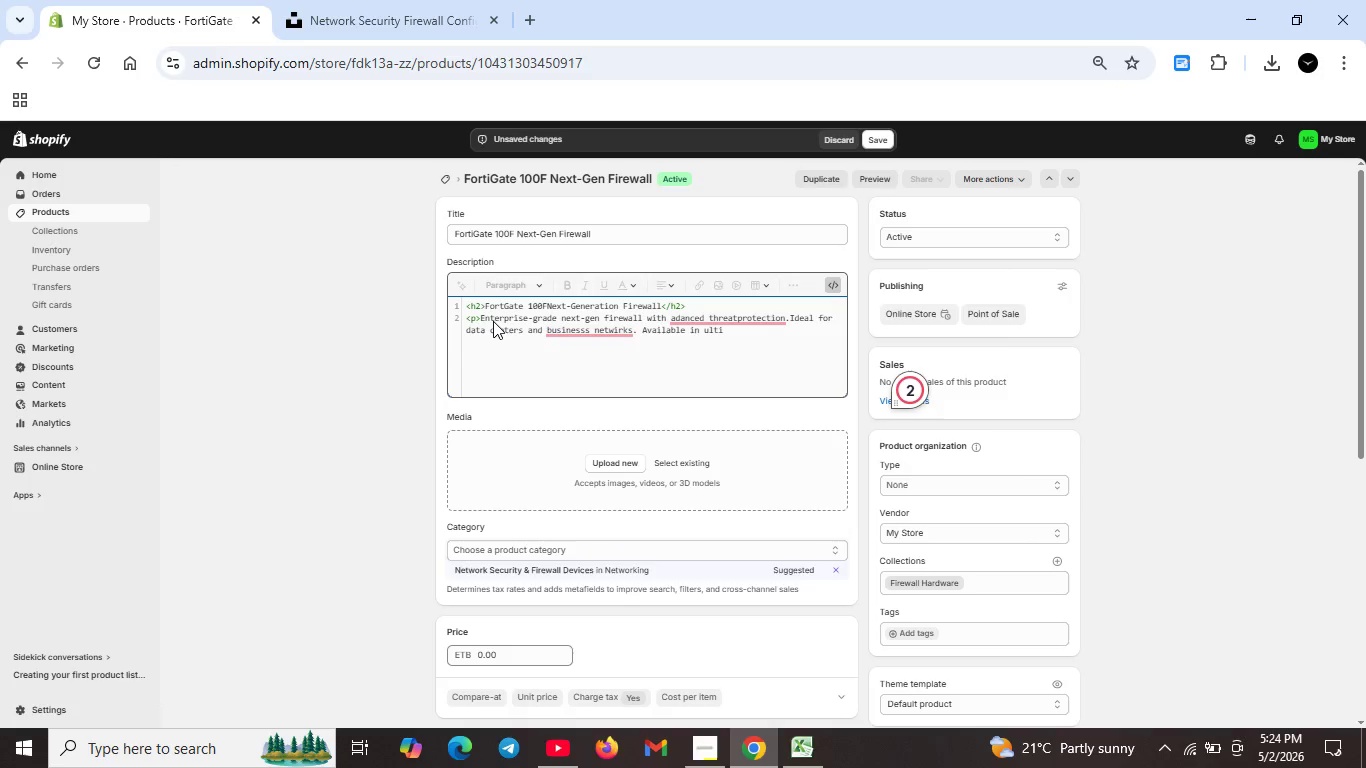 
key(ArrowLeft)
 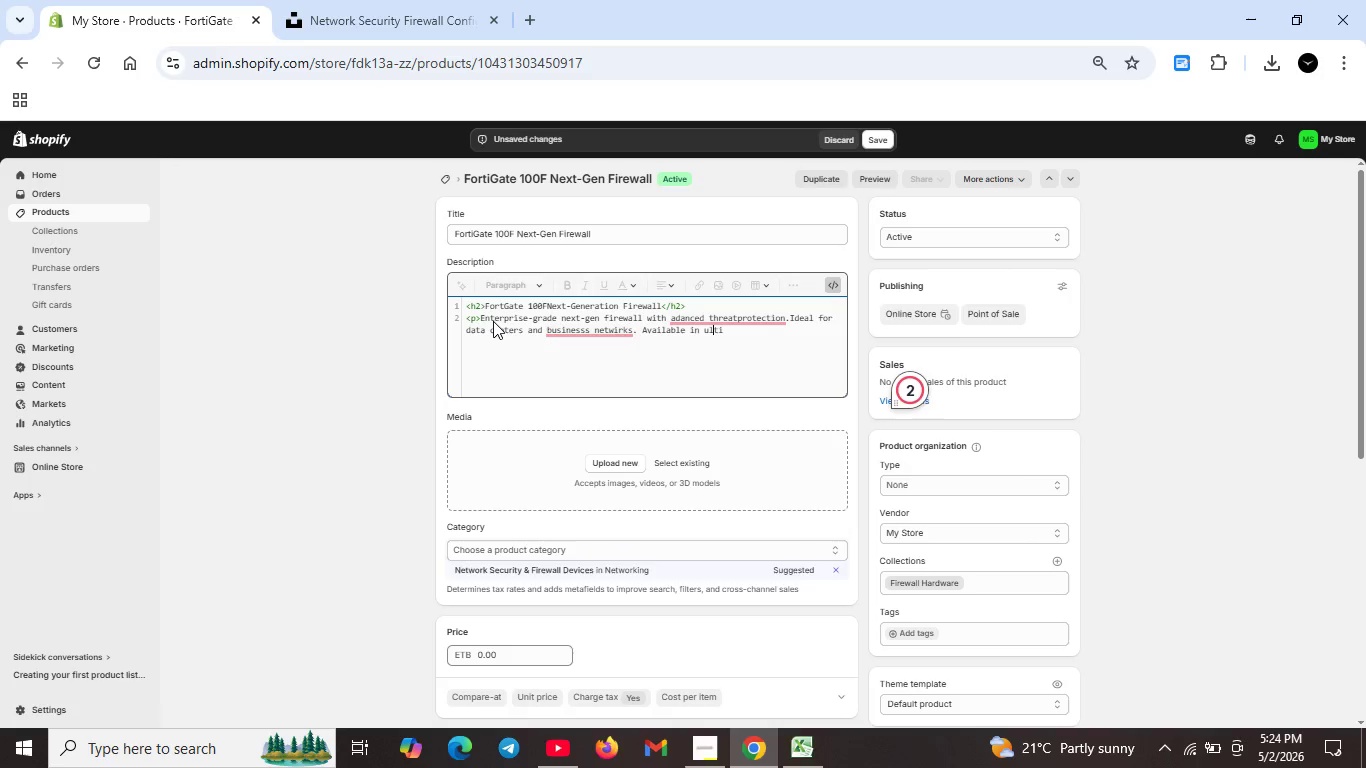 
key(ArrowLeft)
 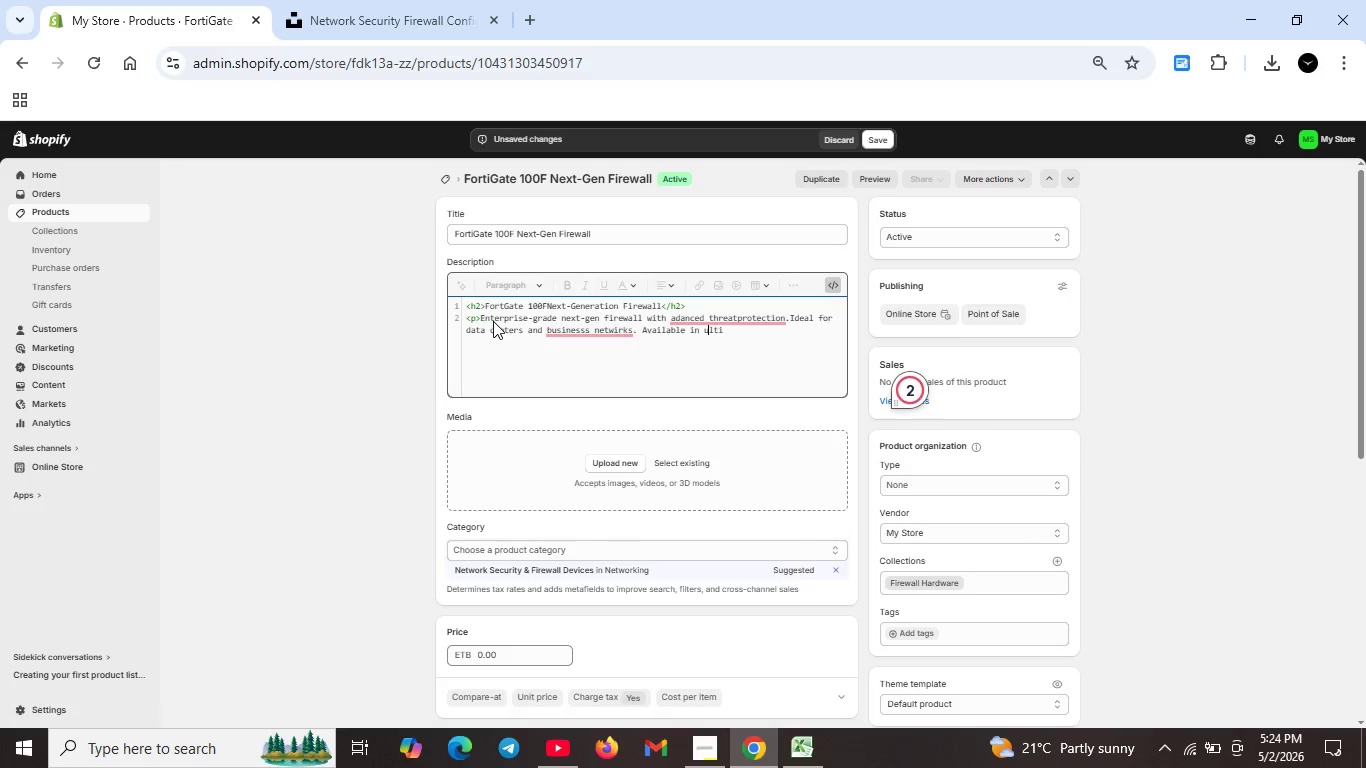 
key(ArrowLeft)
 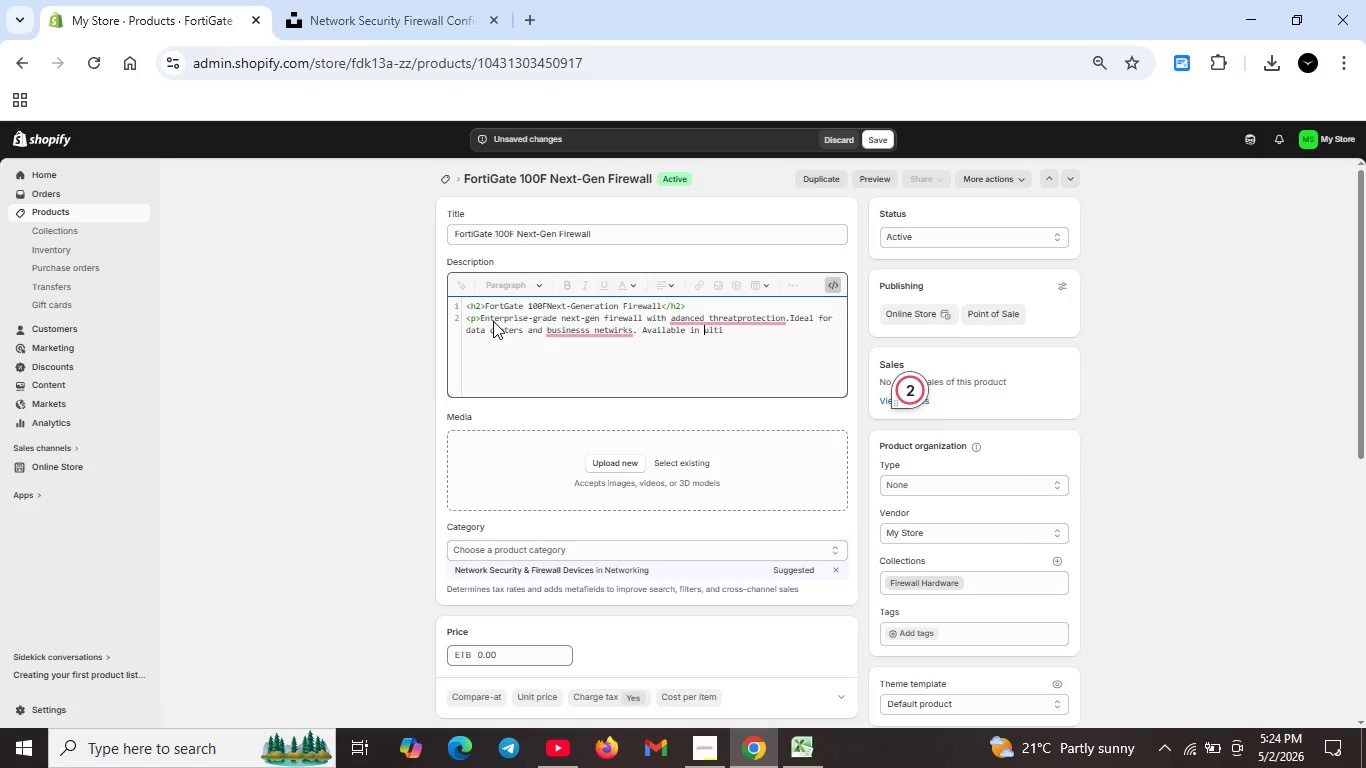 
key(ArrowLeft)
 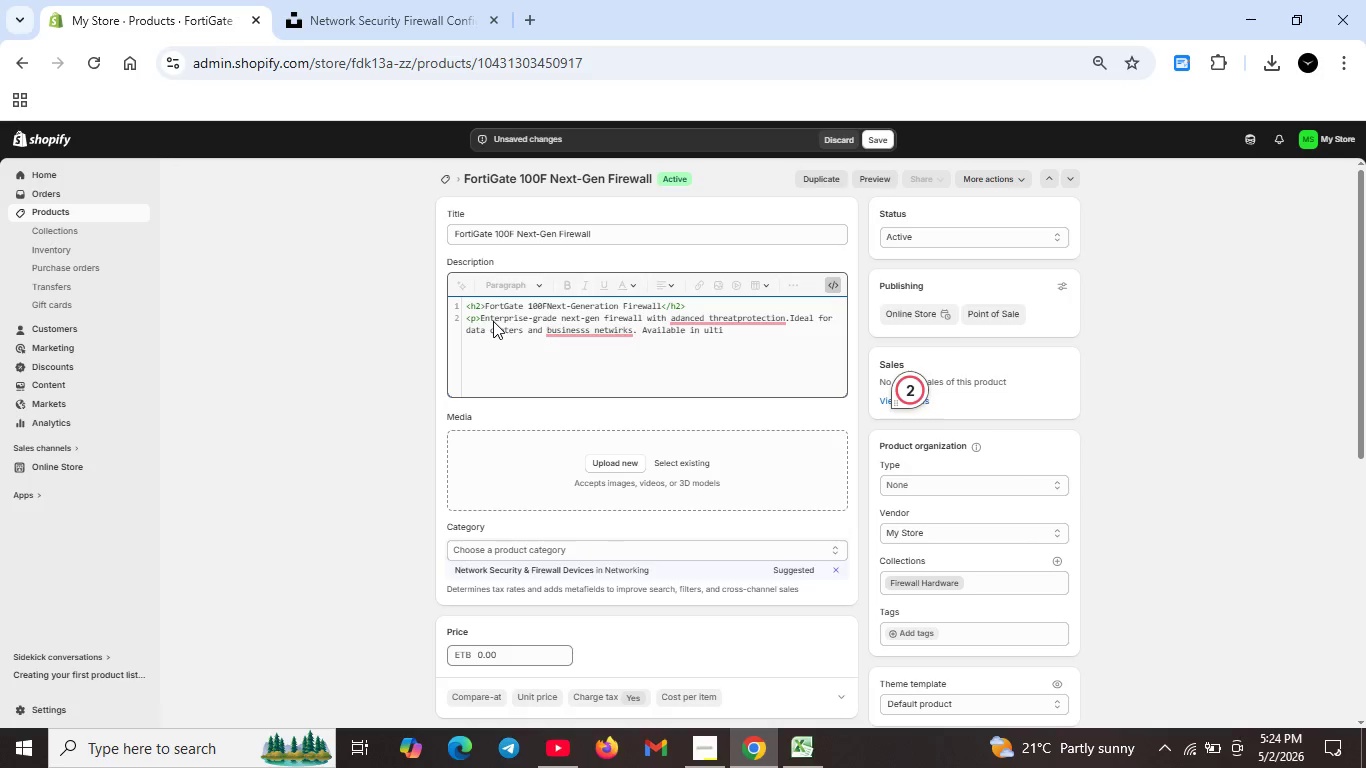 
key(CapsLock)
 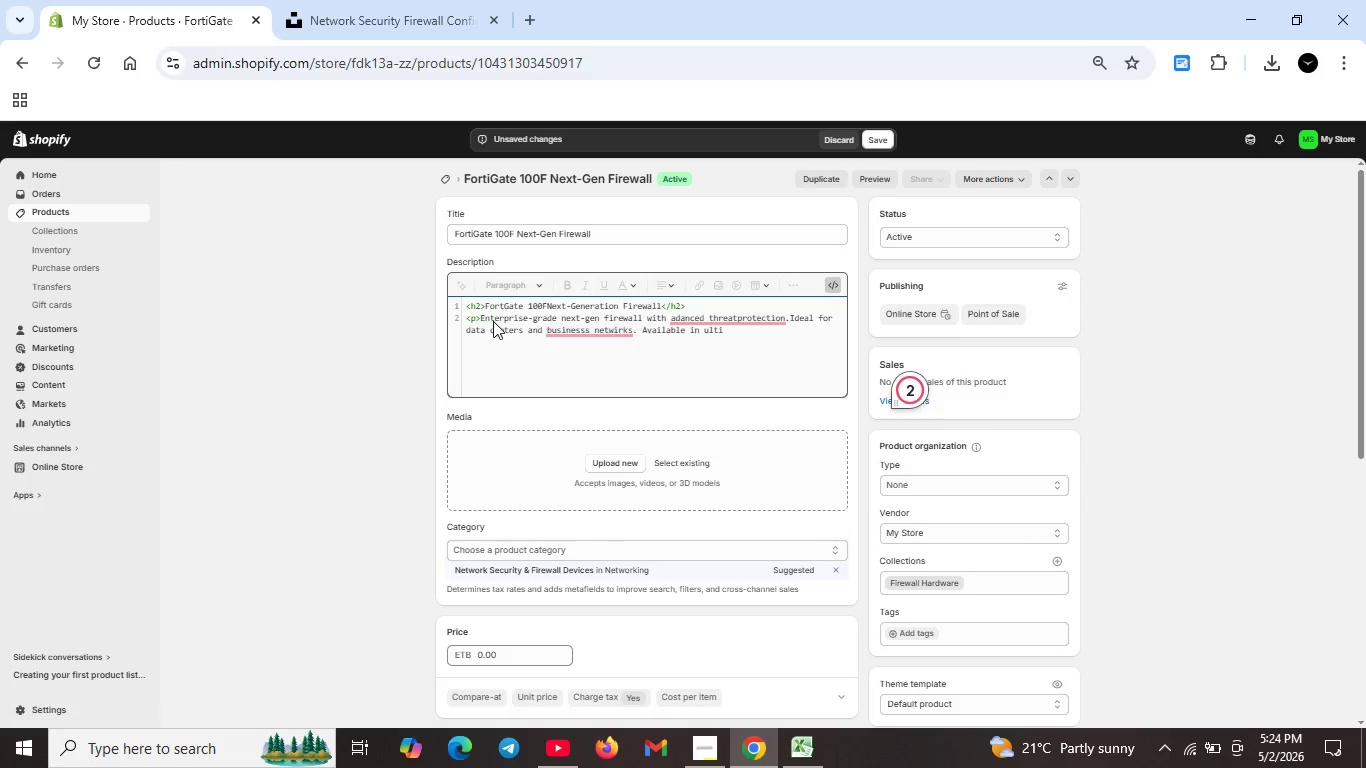 
key(M)
 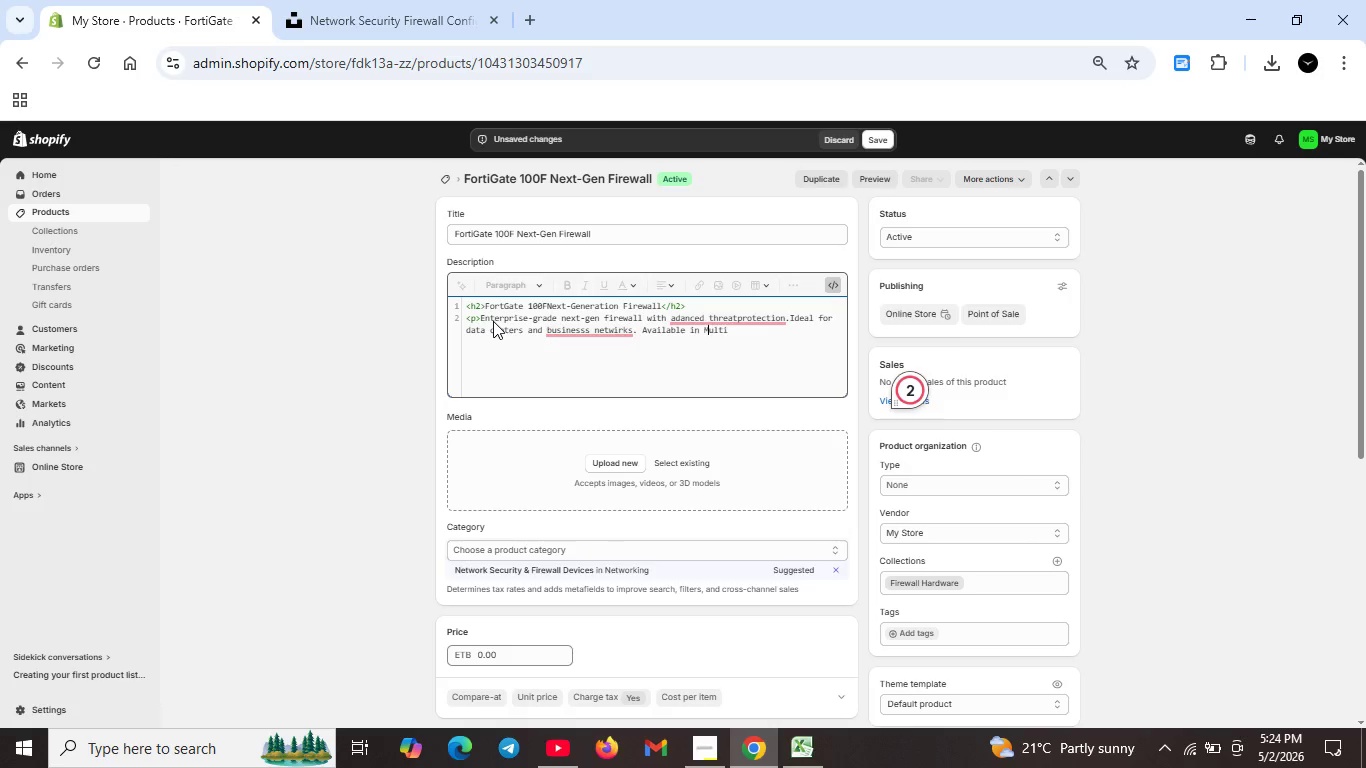 
key(CapsLock)
 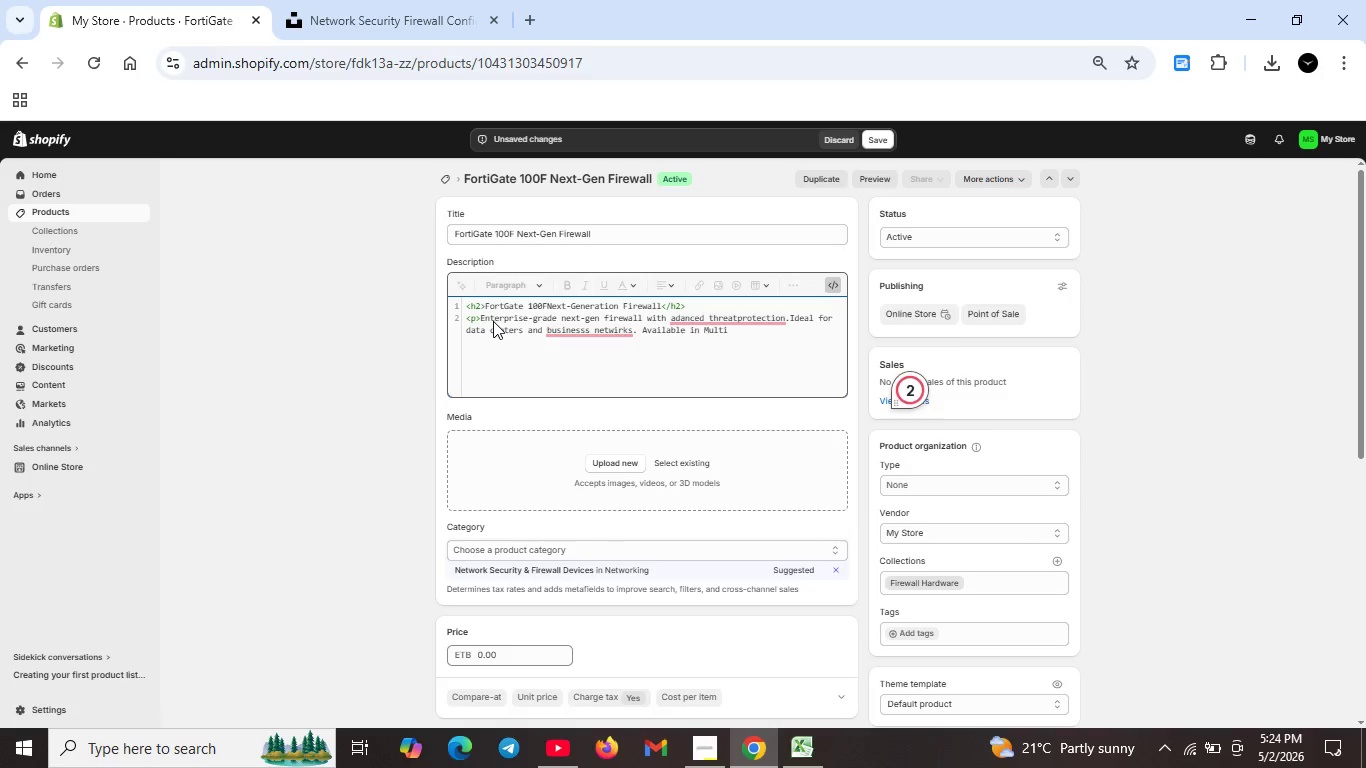 
key(ArrowRight)
 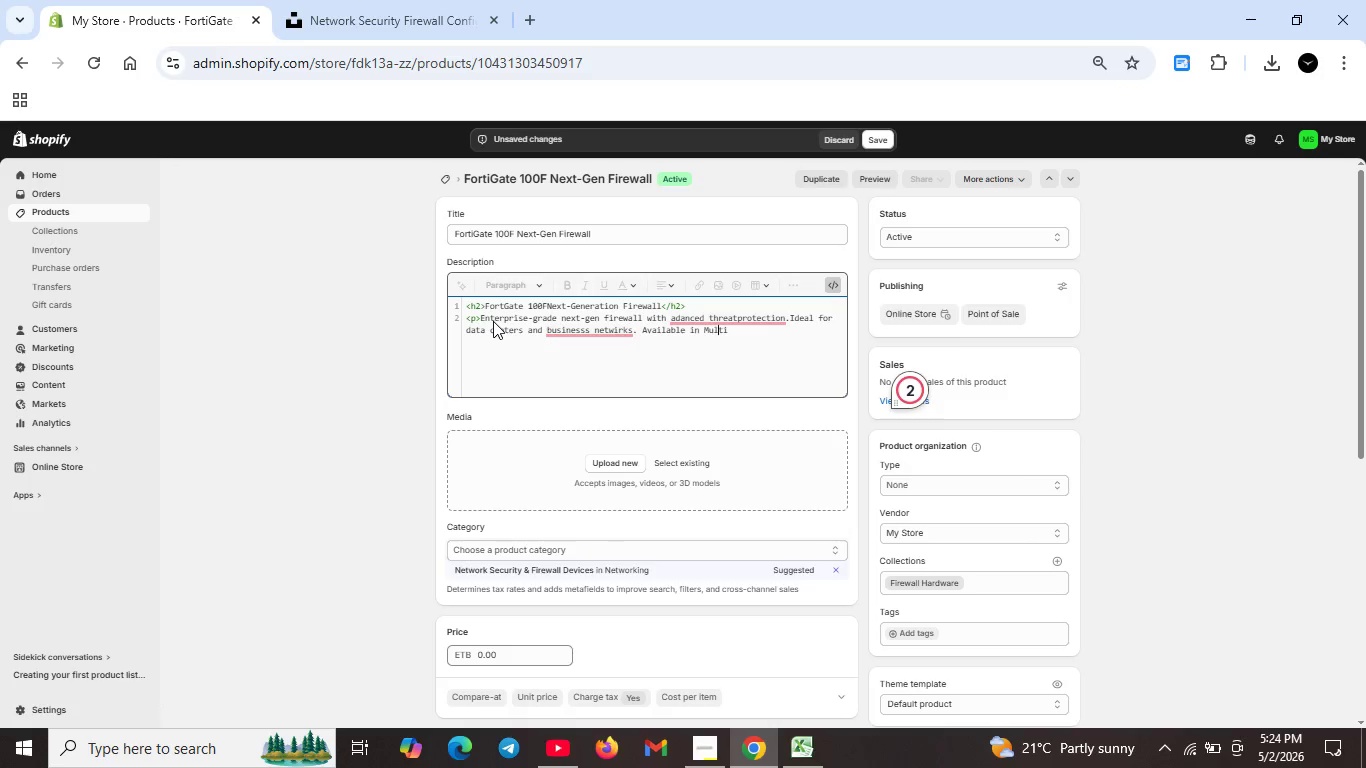 
key(ArrowRight)
 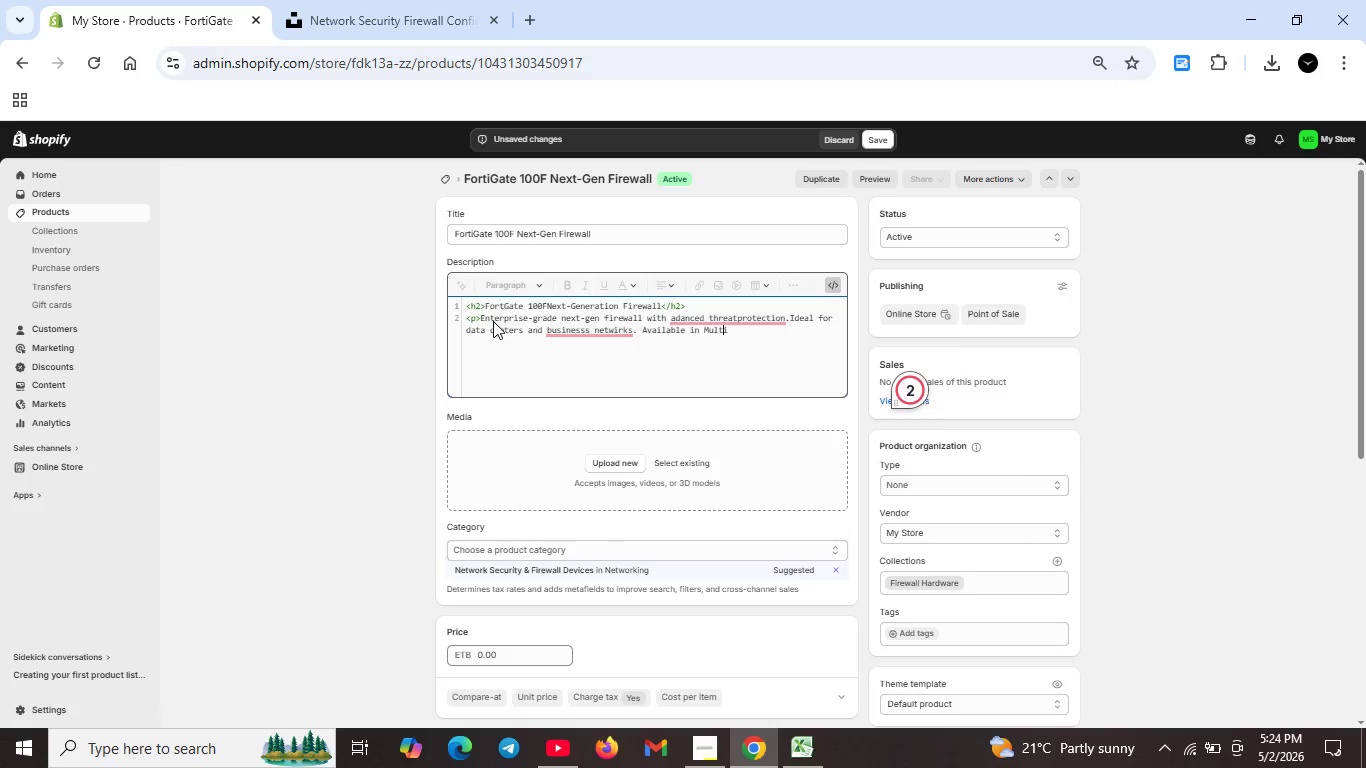 
key(ArrowRight)
 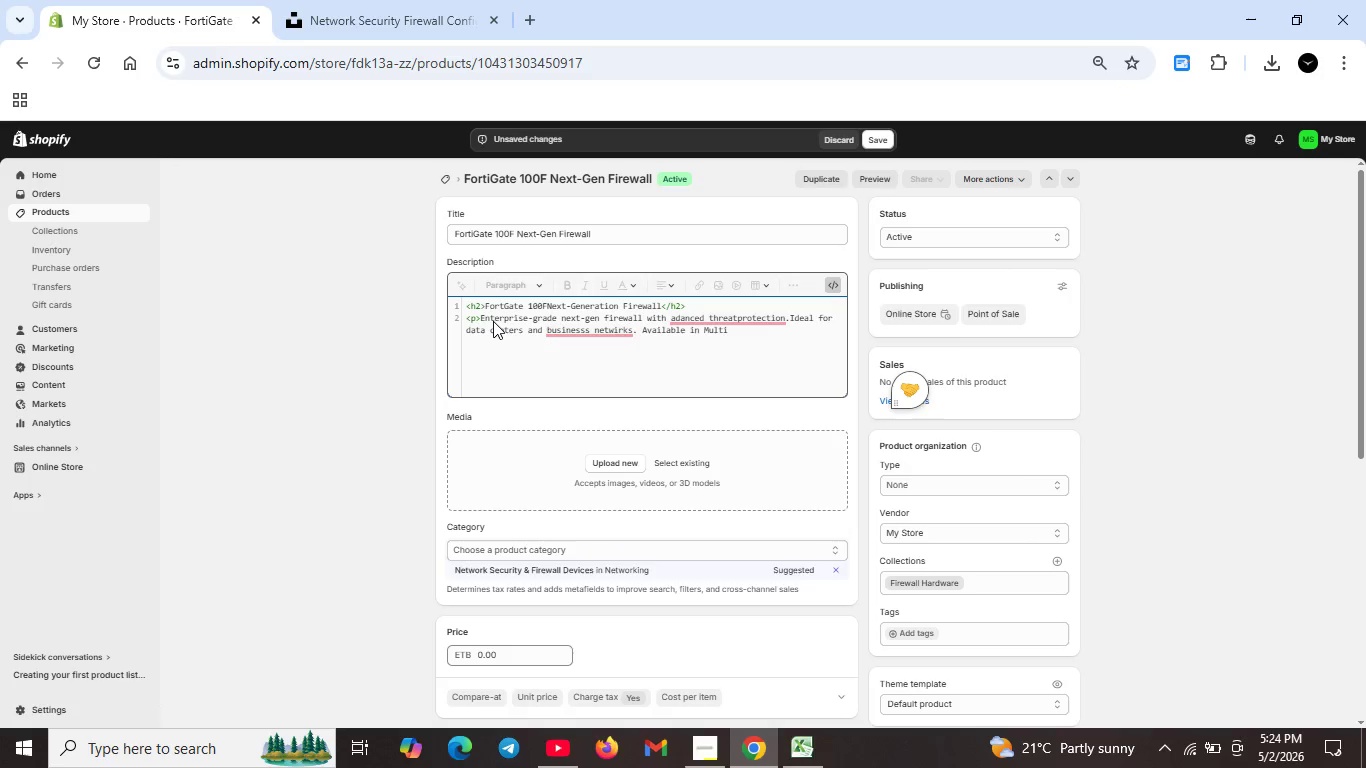 
key(ArrowRight)
 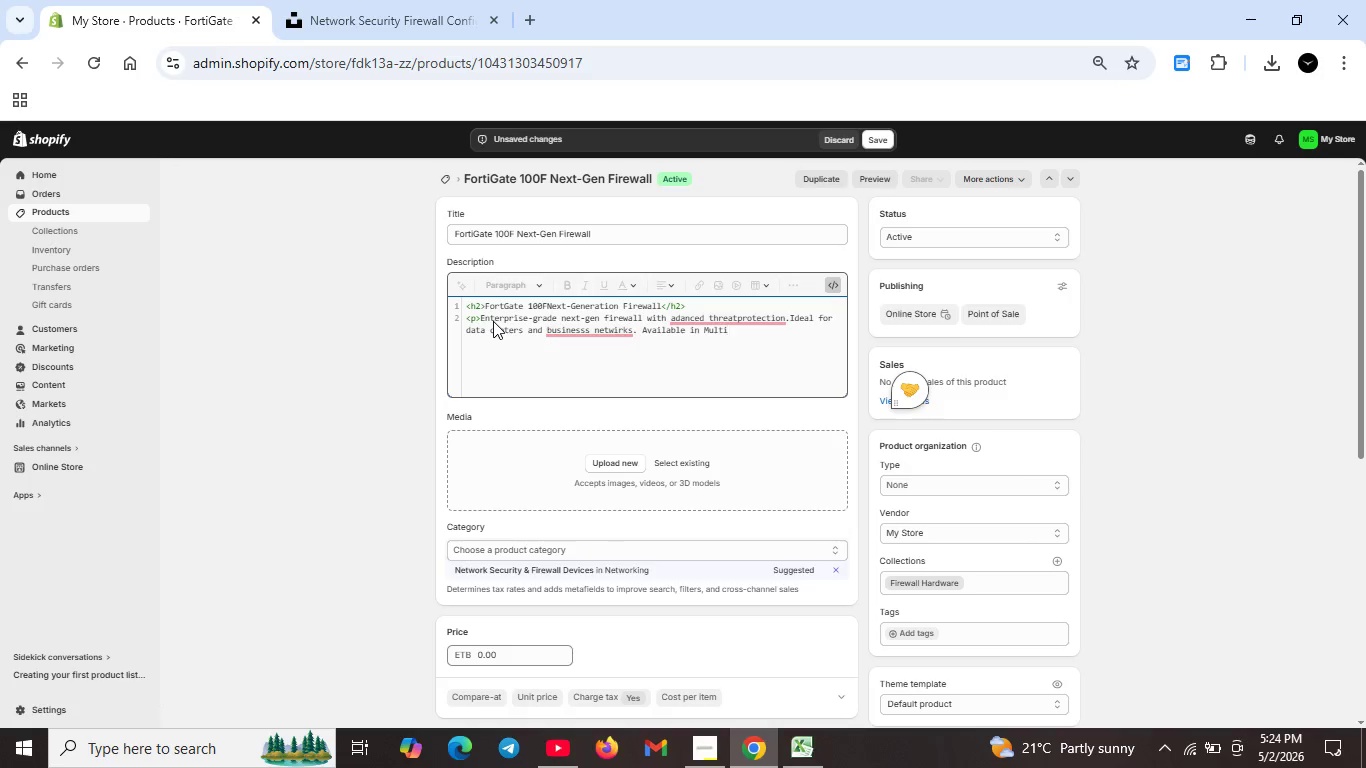 
type(ple configuratons)
key(Backspace)
type(s.</p>)
 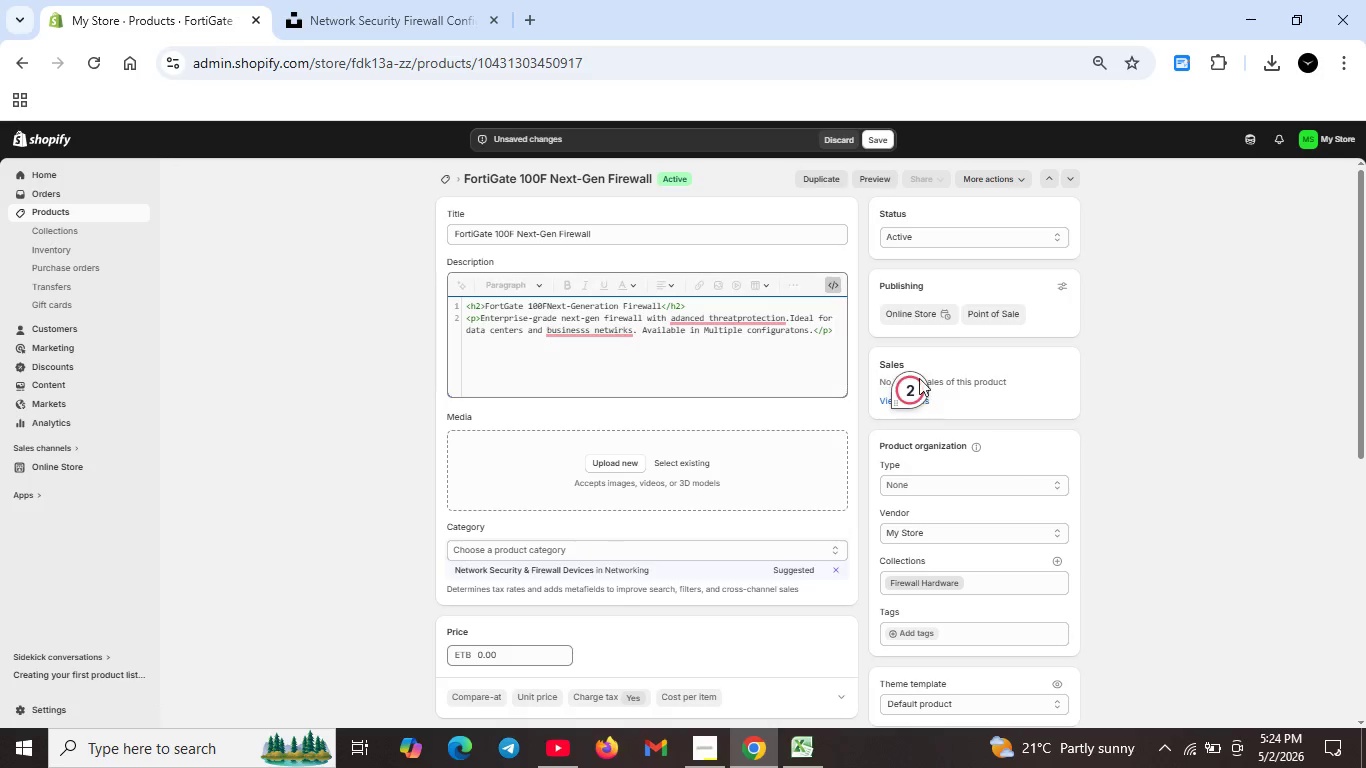 
left_click([899, 383])
 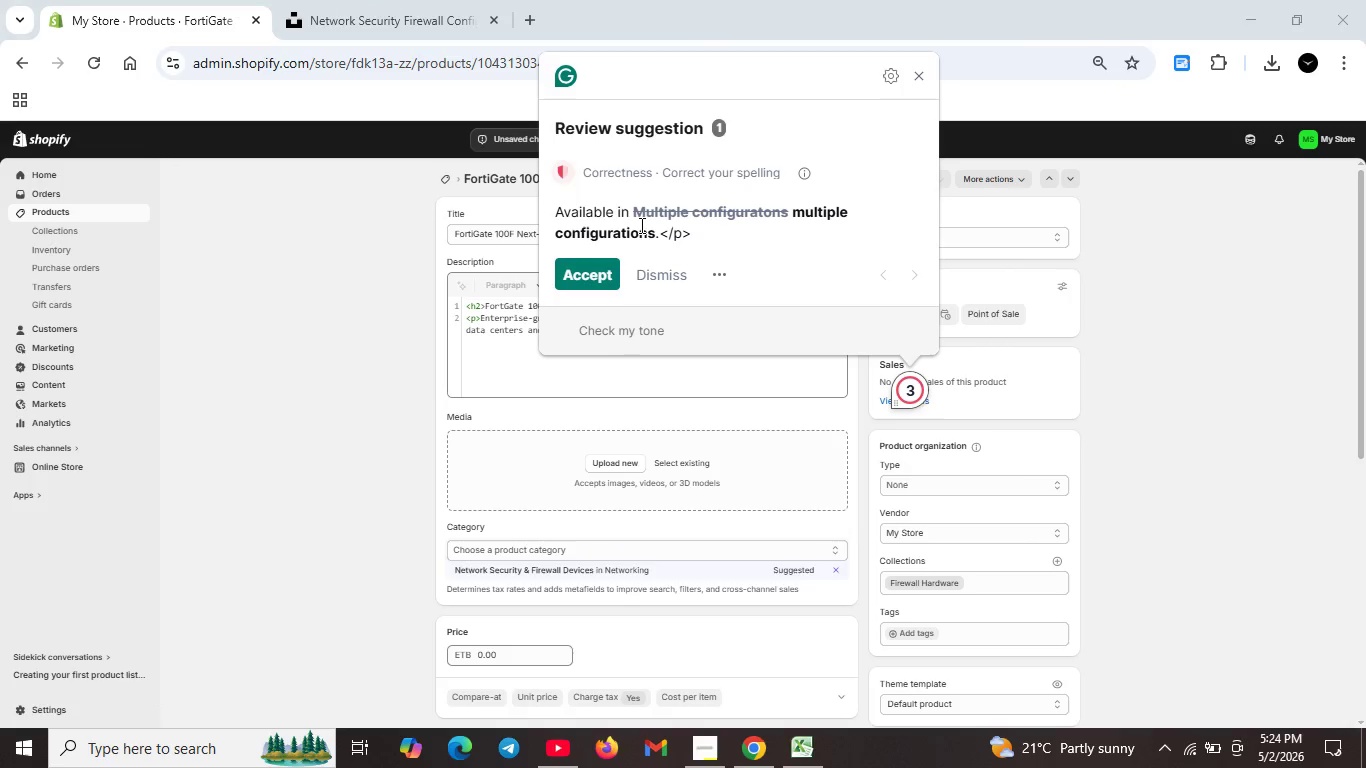 
left_click([598, 267])
 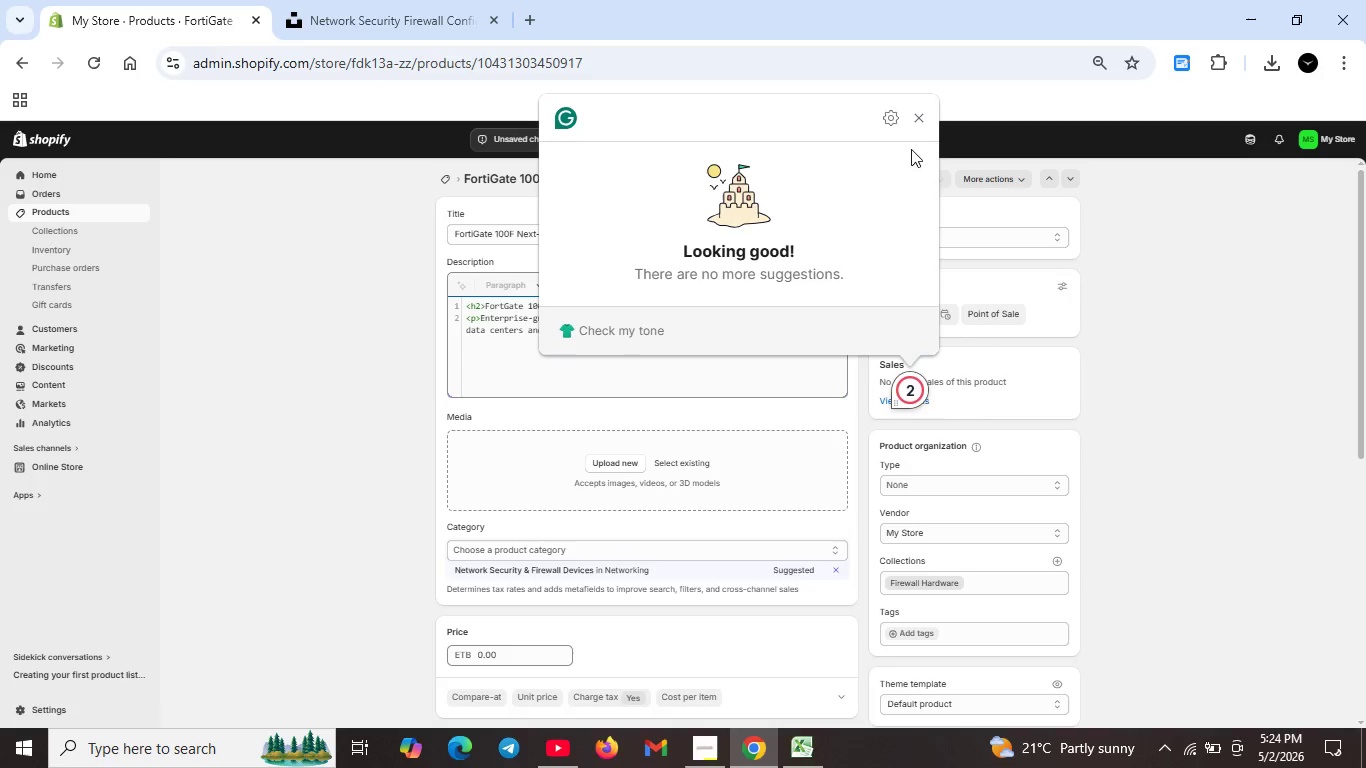 
key(Unknown)
 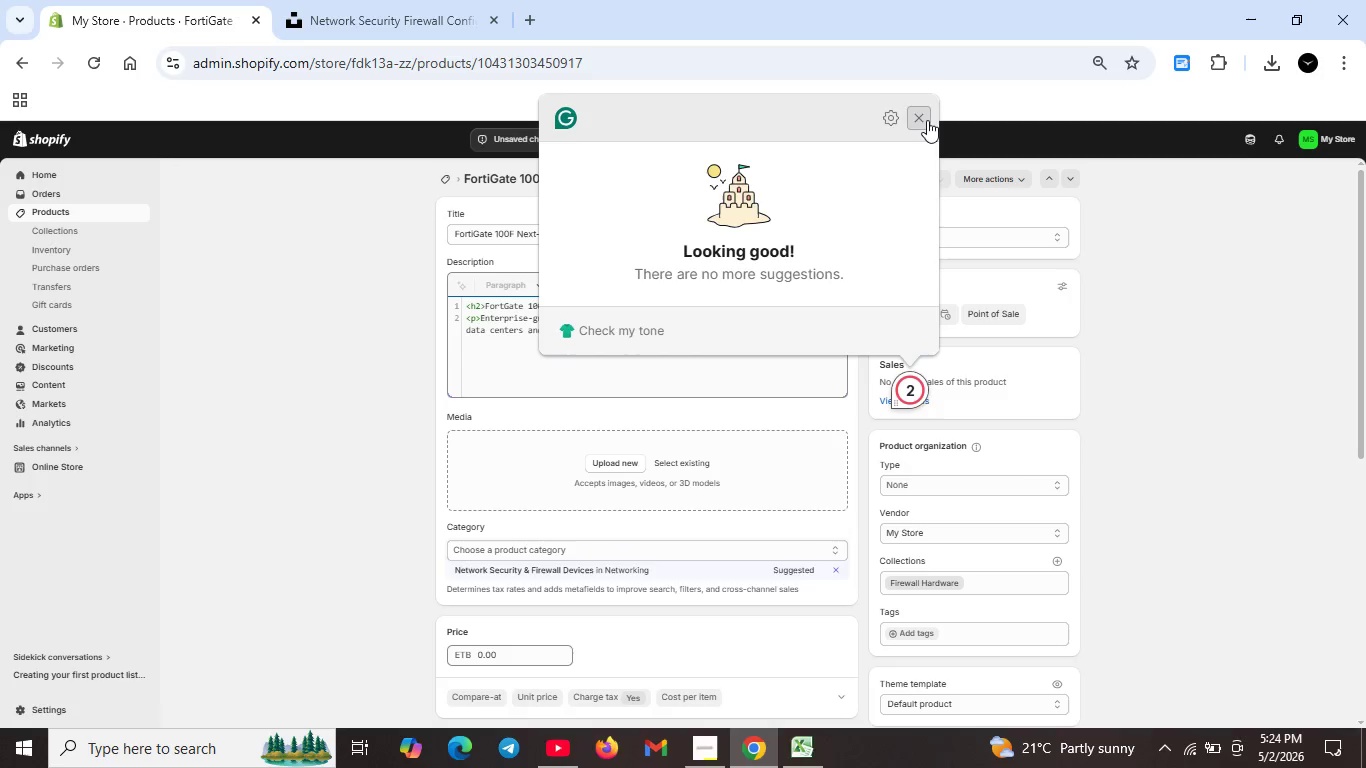 
key(Unknown)
 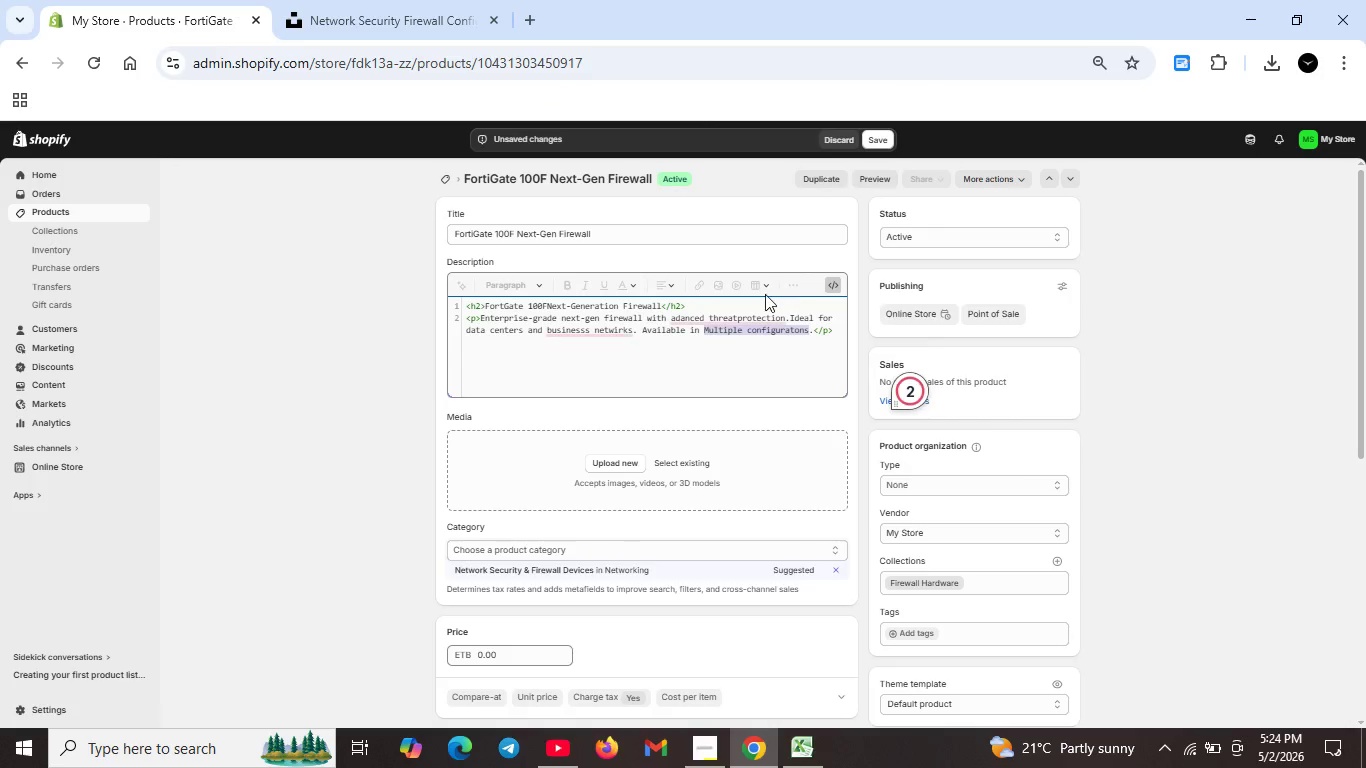 
key(Unknown)
 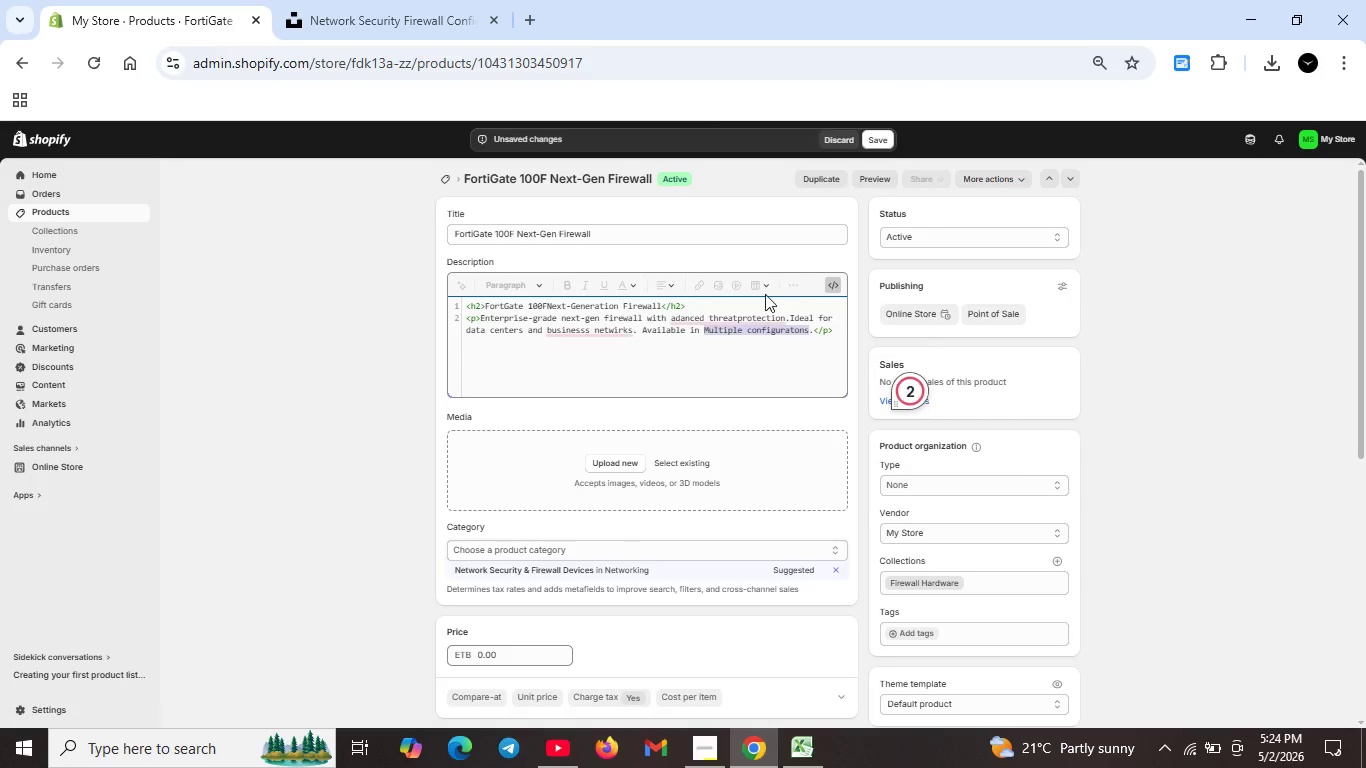 
key(Unknown)
 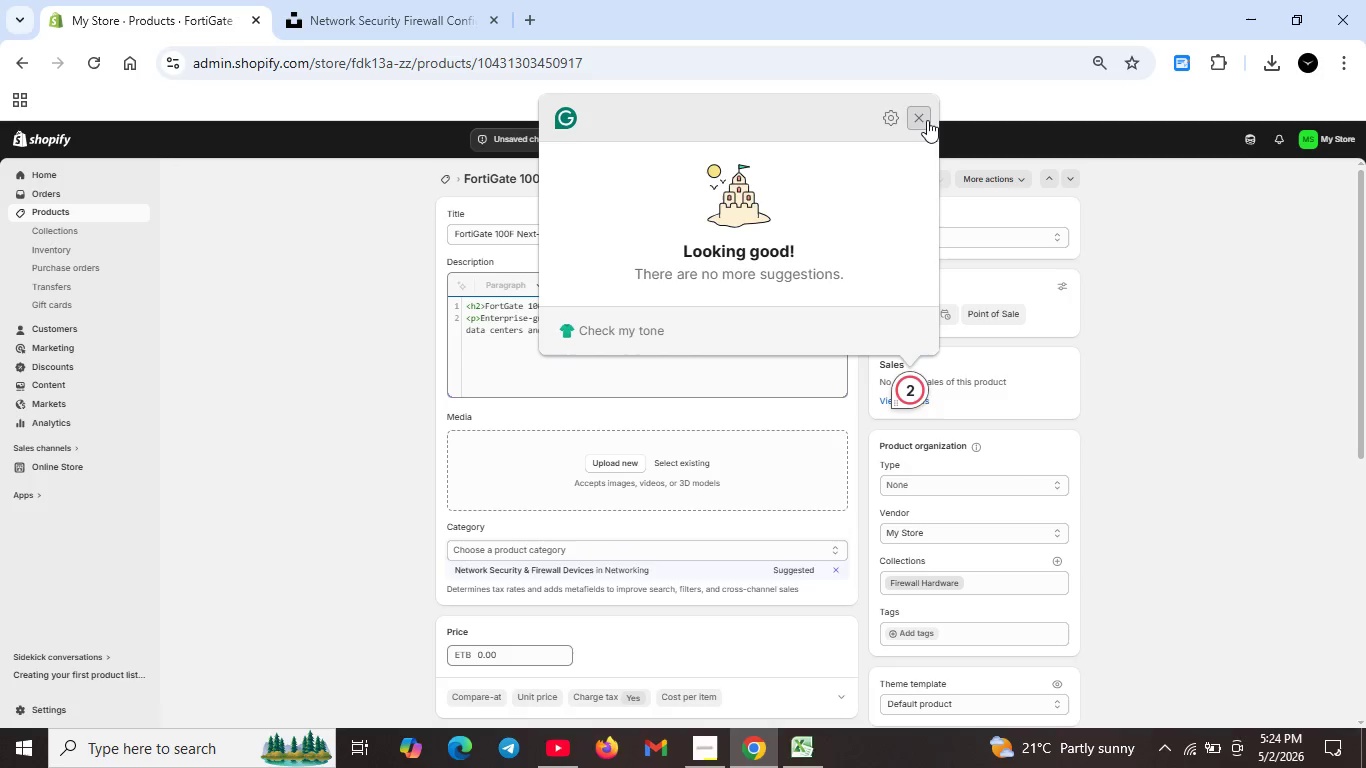 
key(Unknown)
 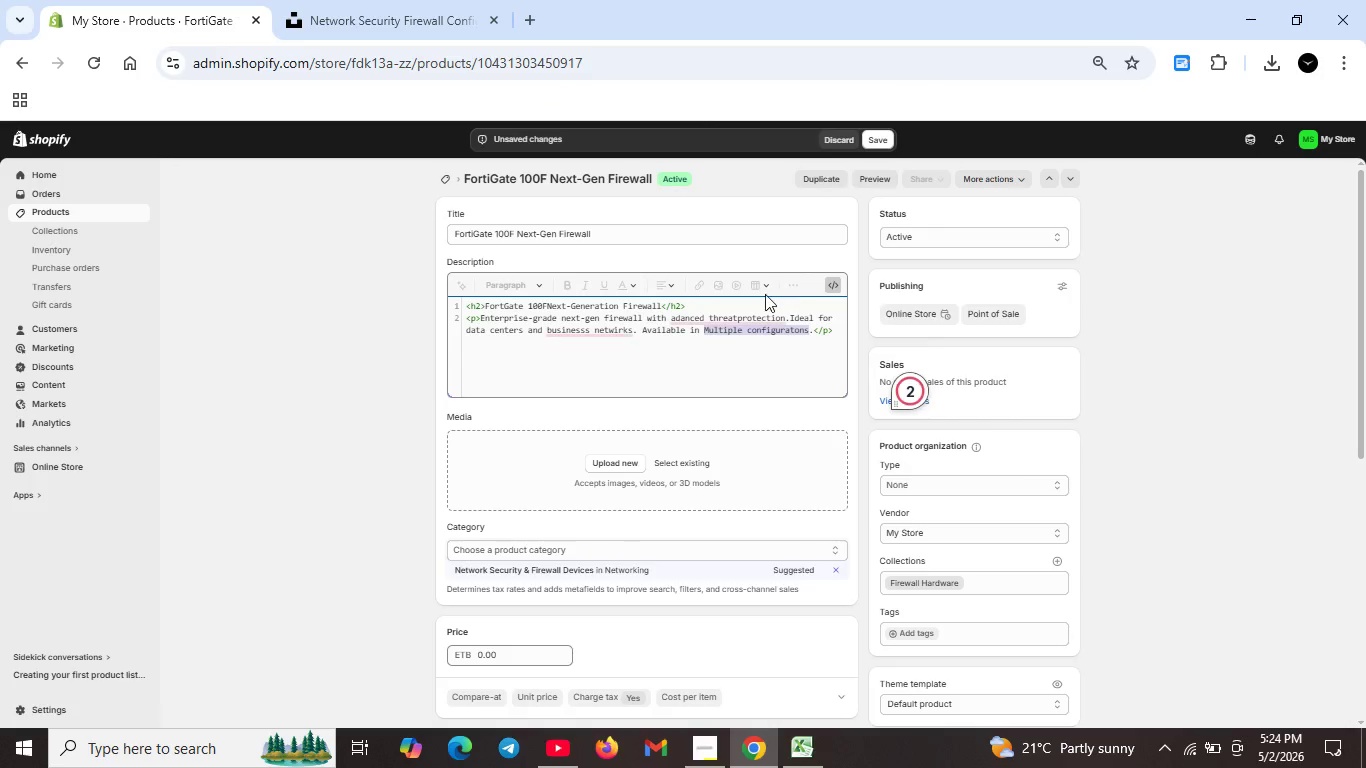 
key(Unknown)
 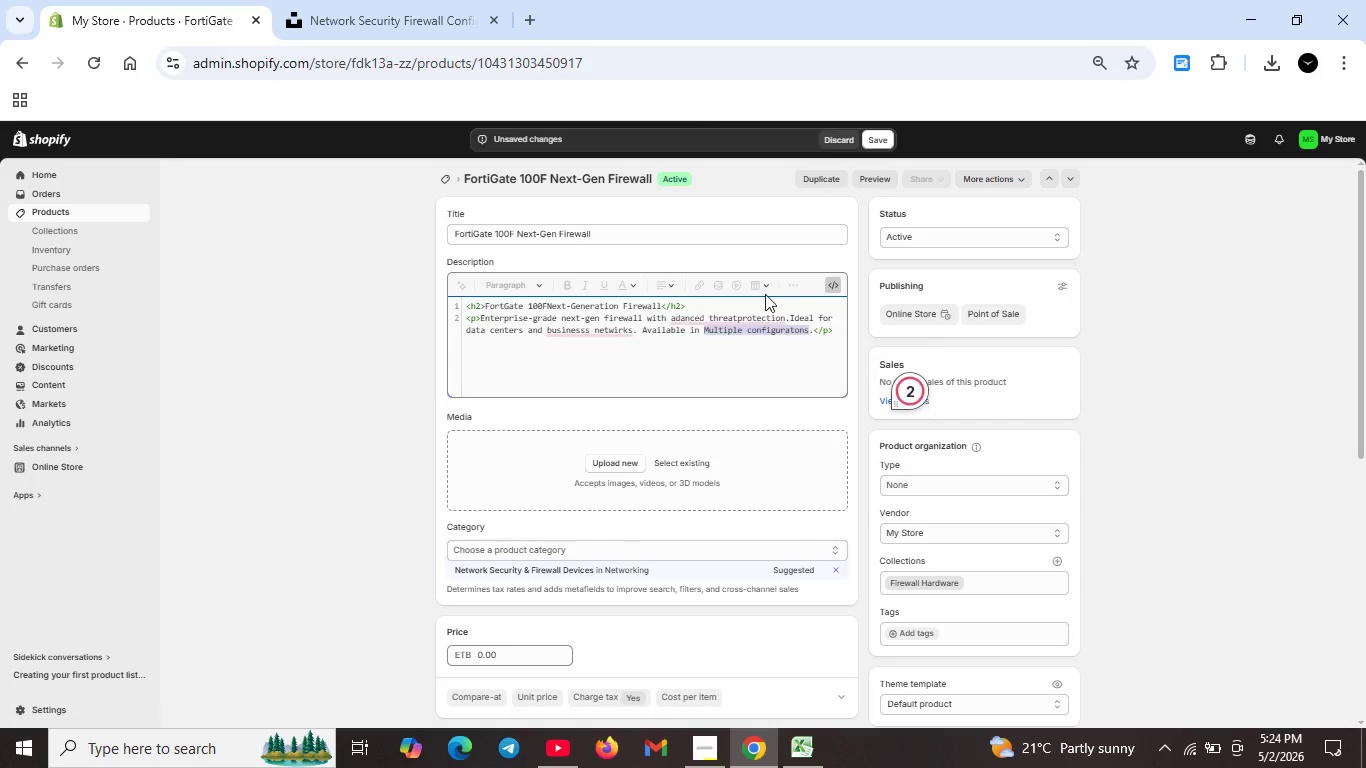 
key(Unknown)
 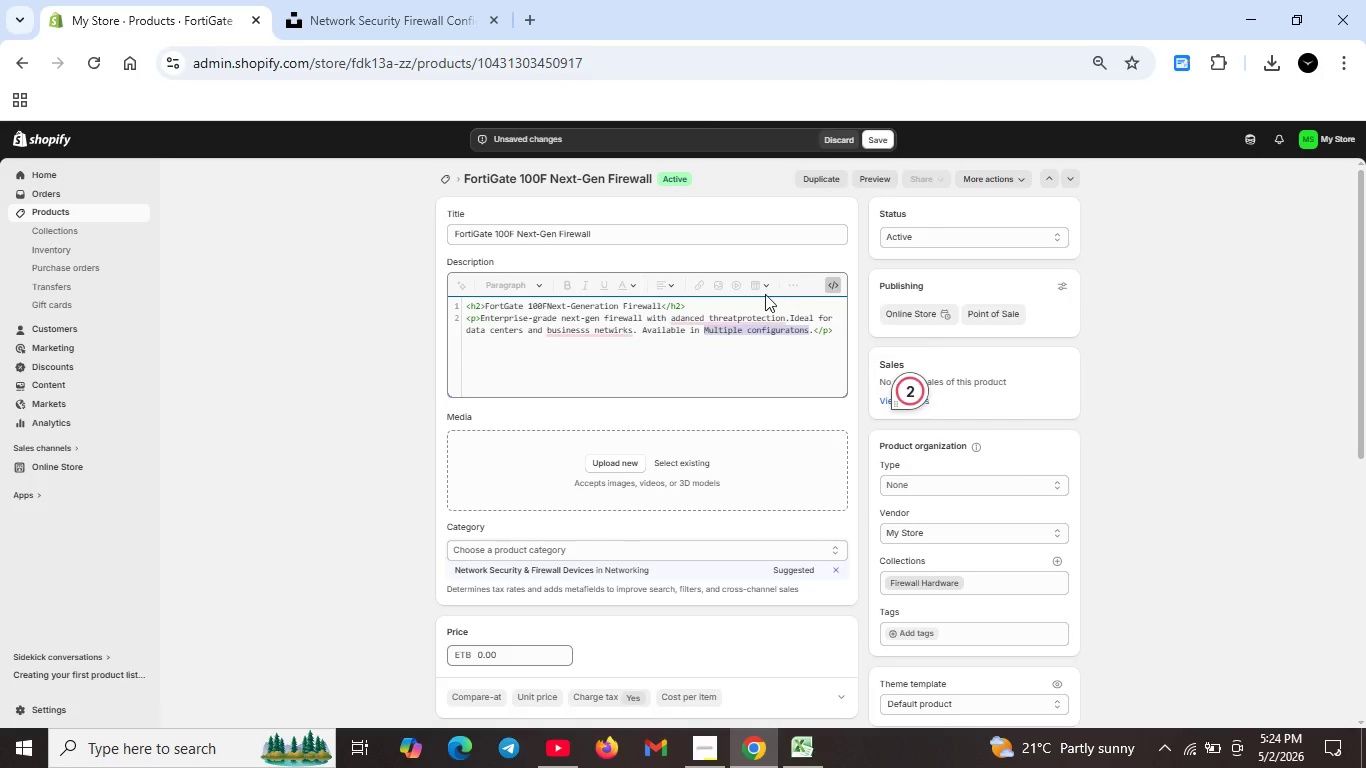 
key(Unknown)
 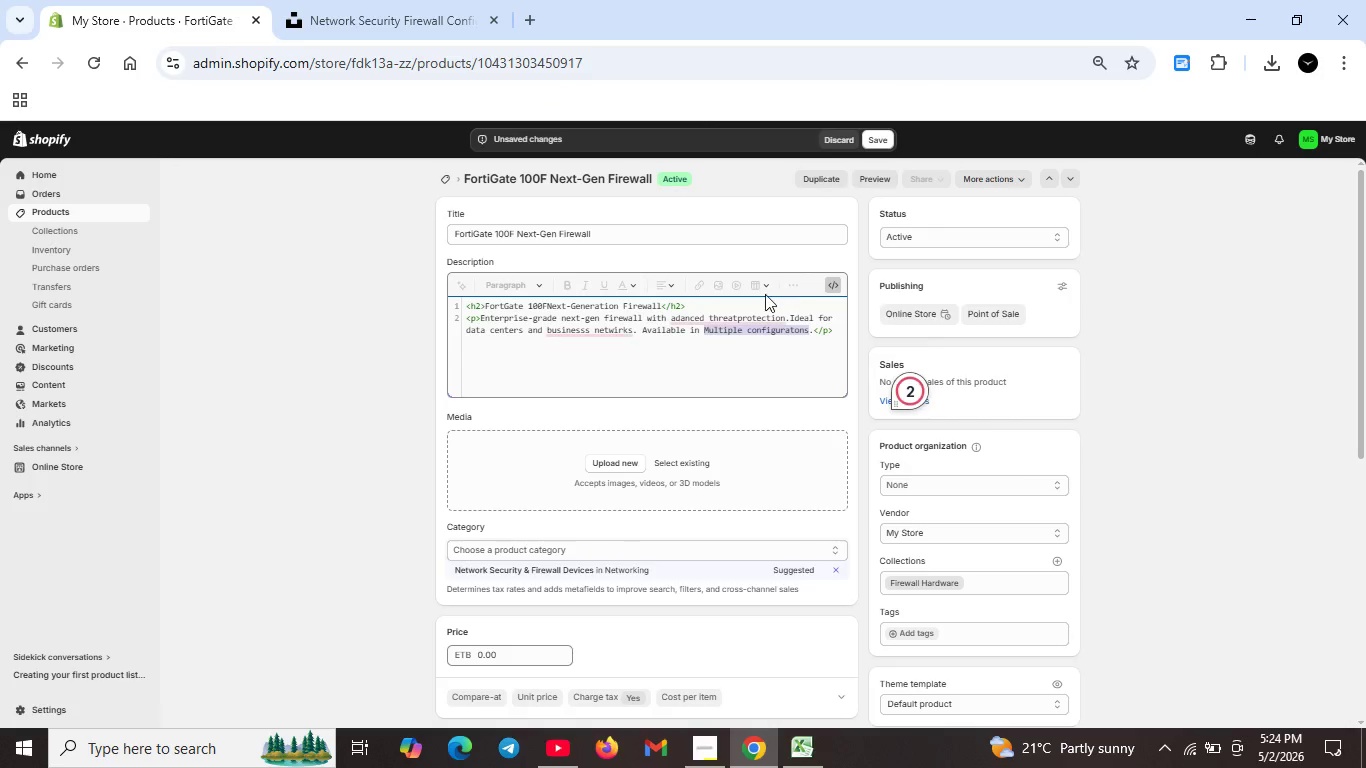 
key(Unknown)
 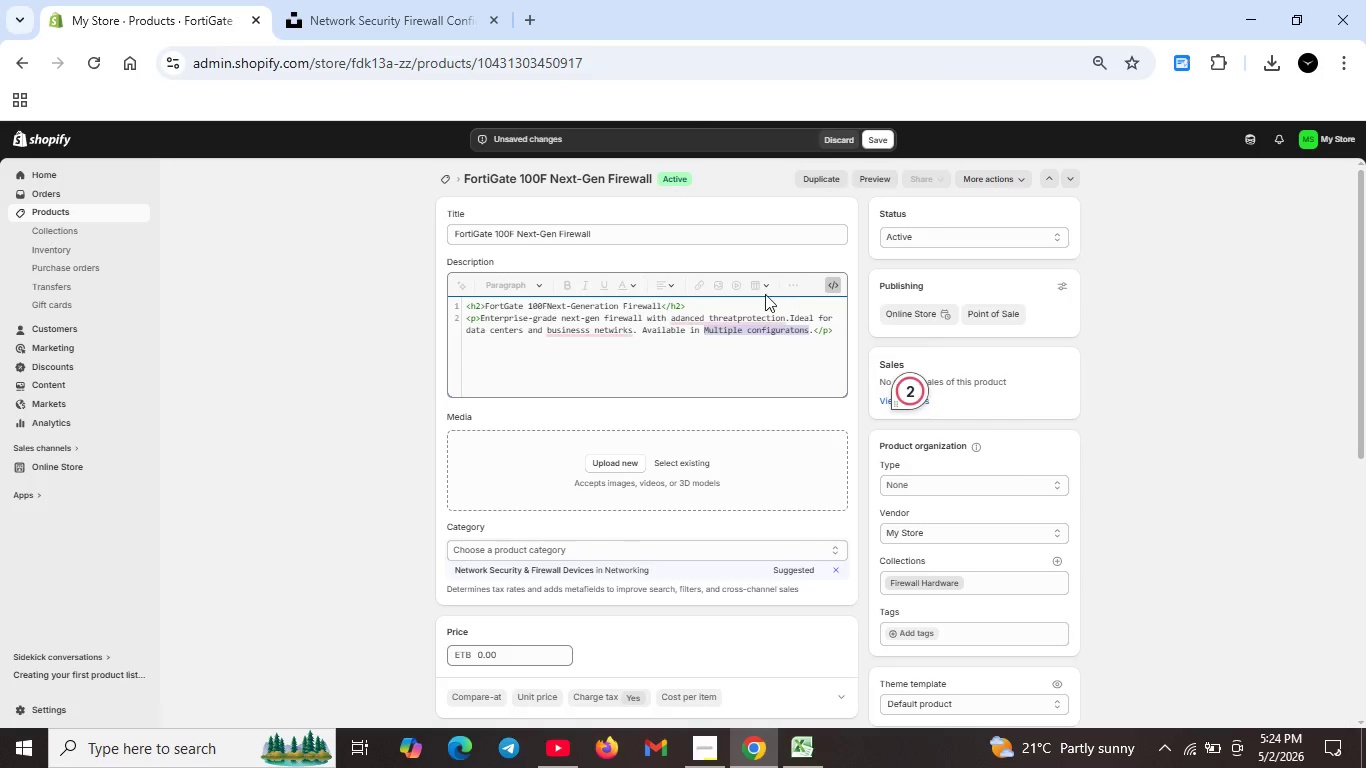 
key(Unknown)
 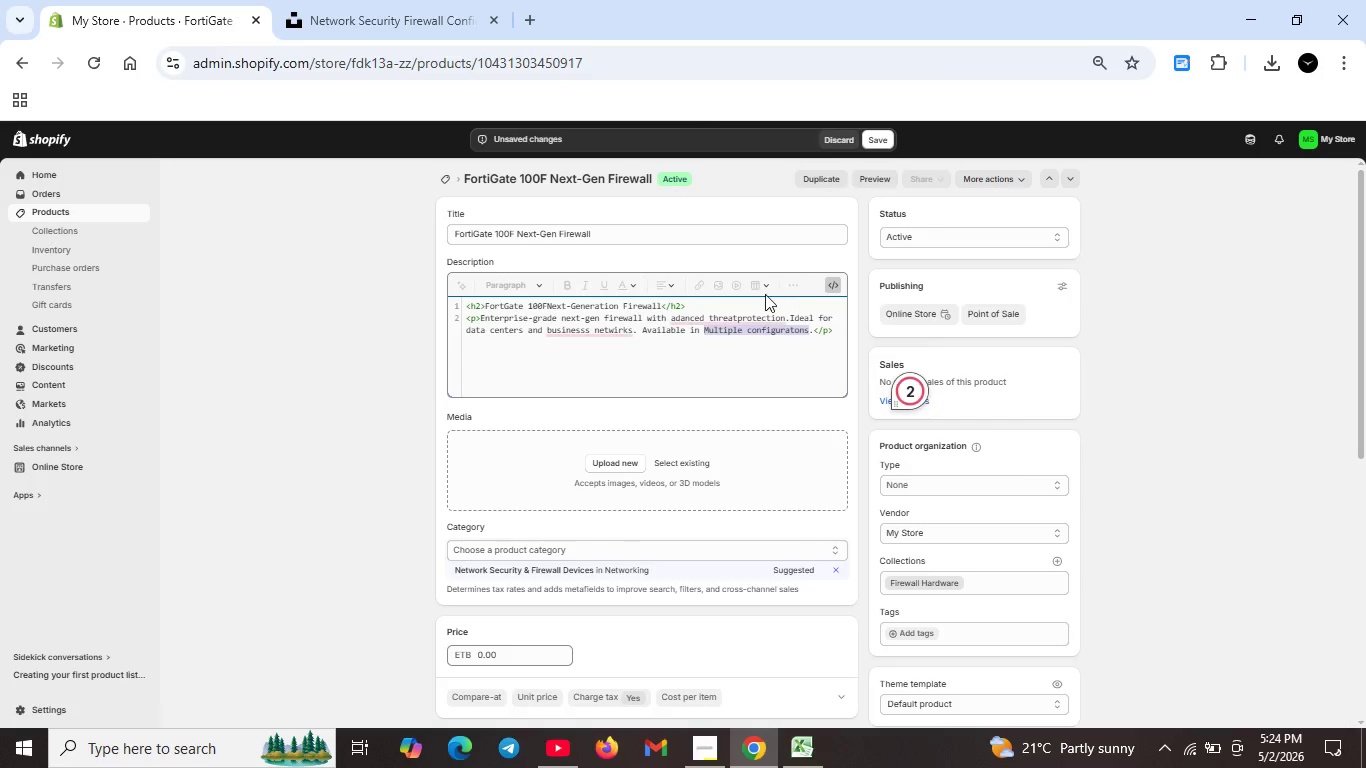 
key(Unknown)
 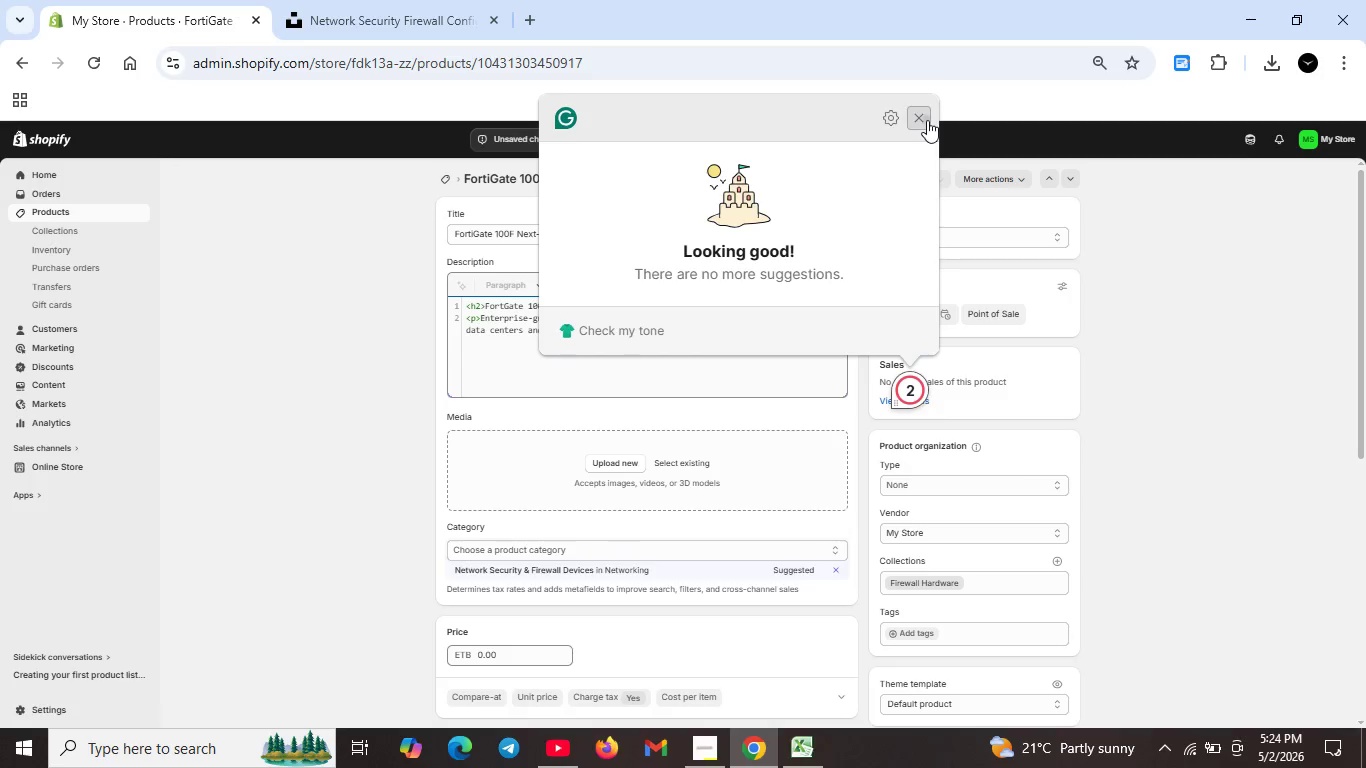 
key(Unknown)
 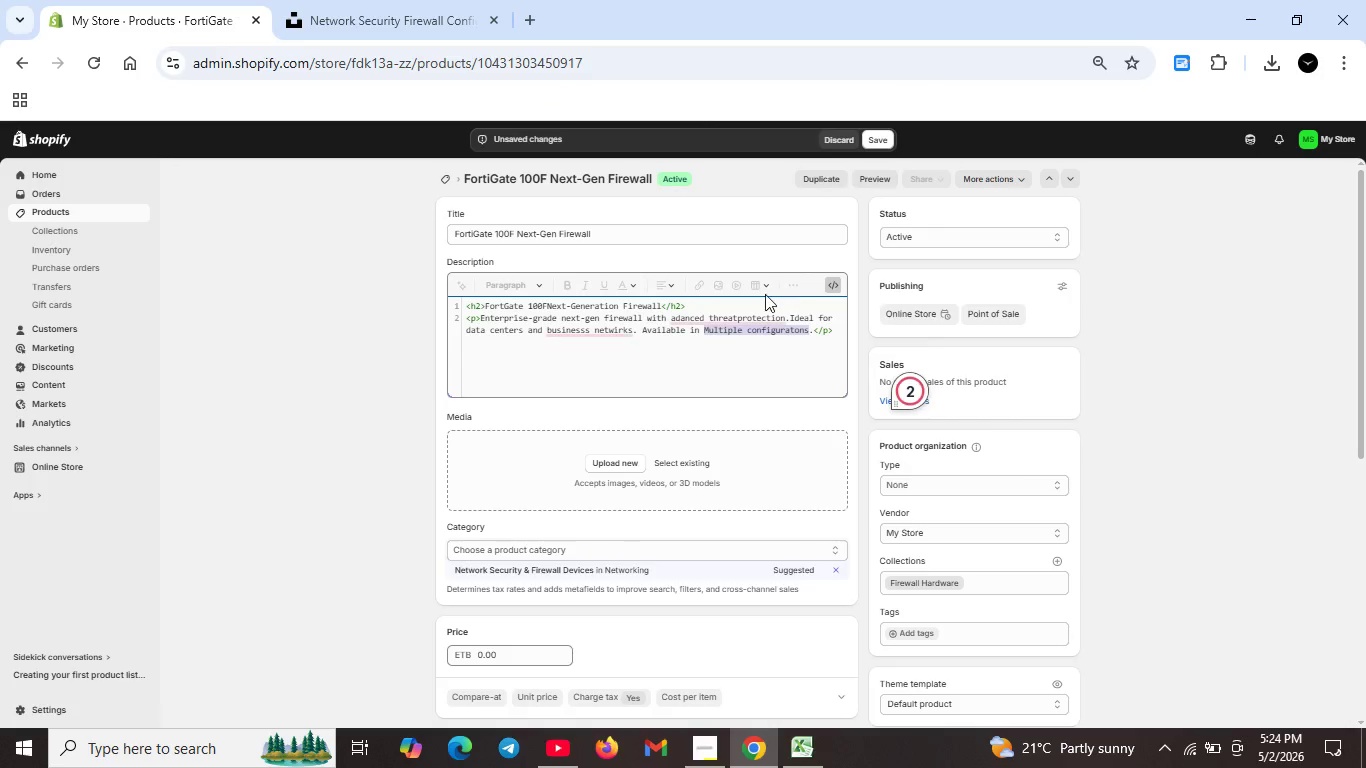 
key(Unknown)
 